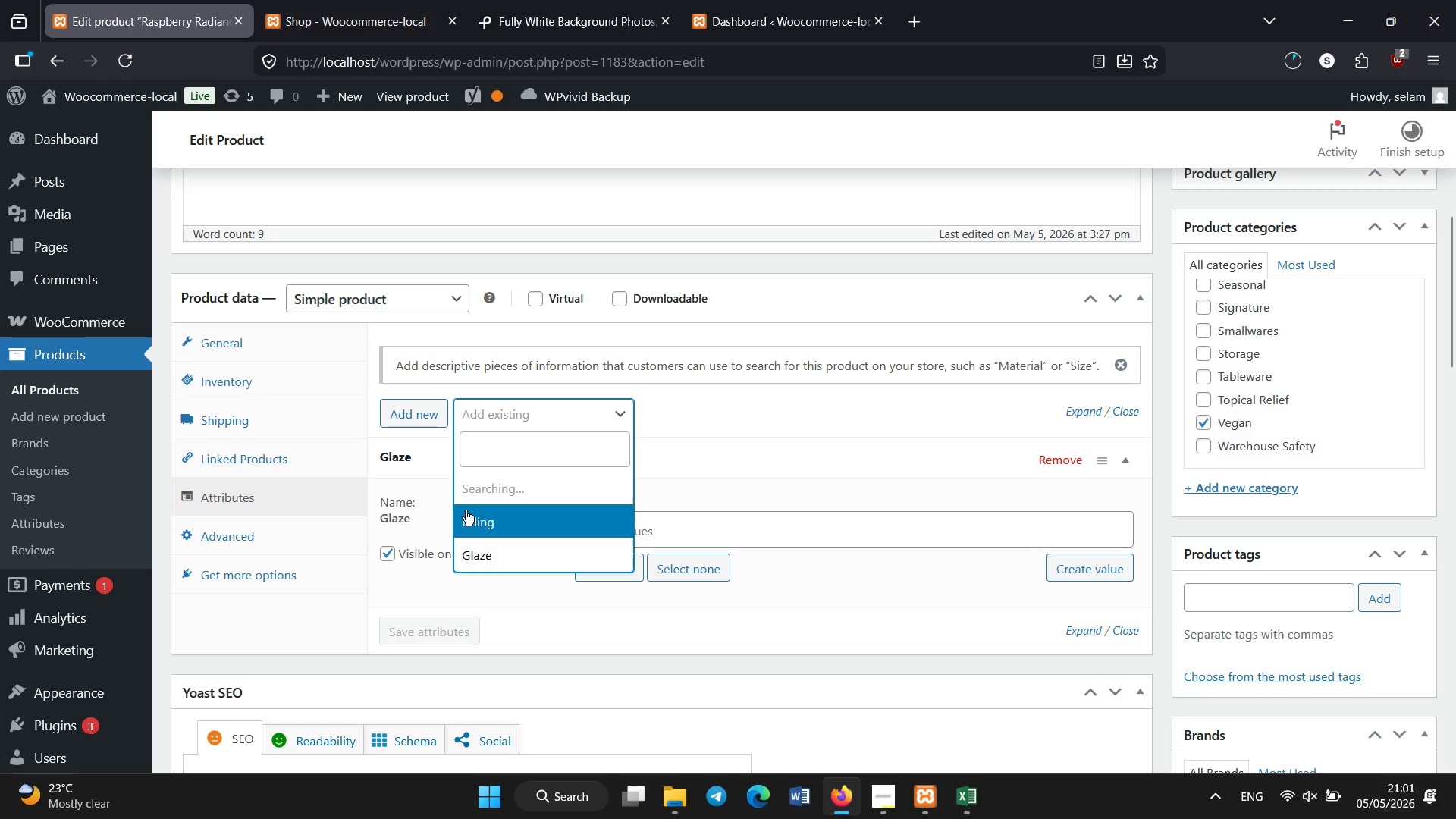 
left_click([466, 516])
 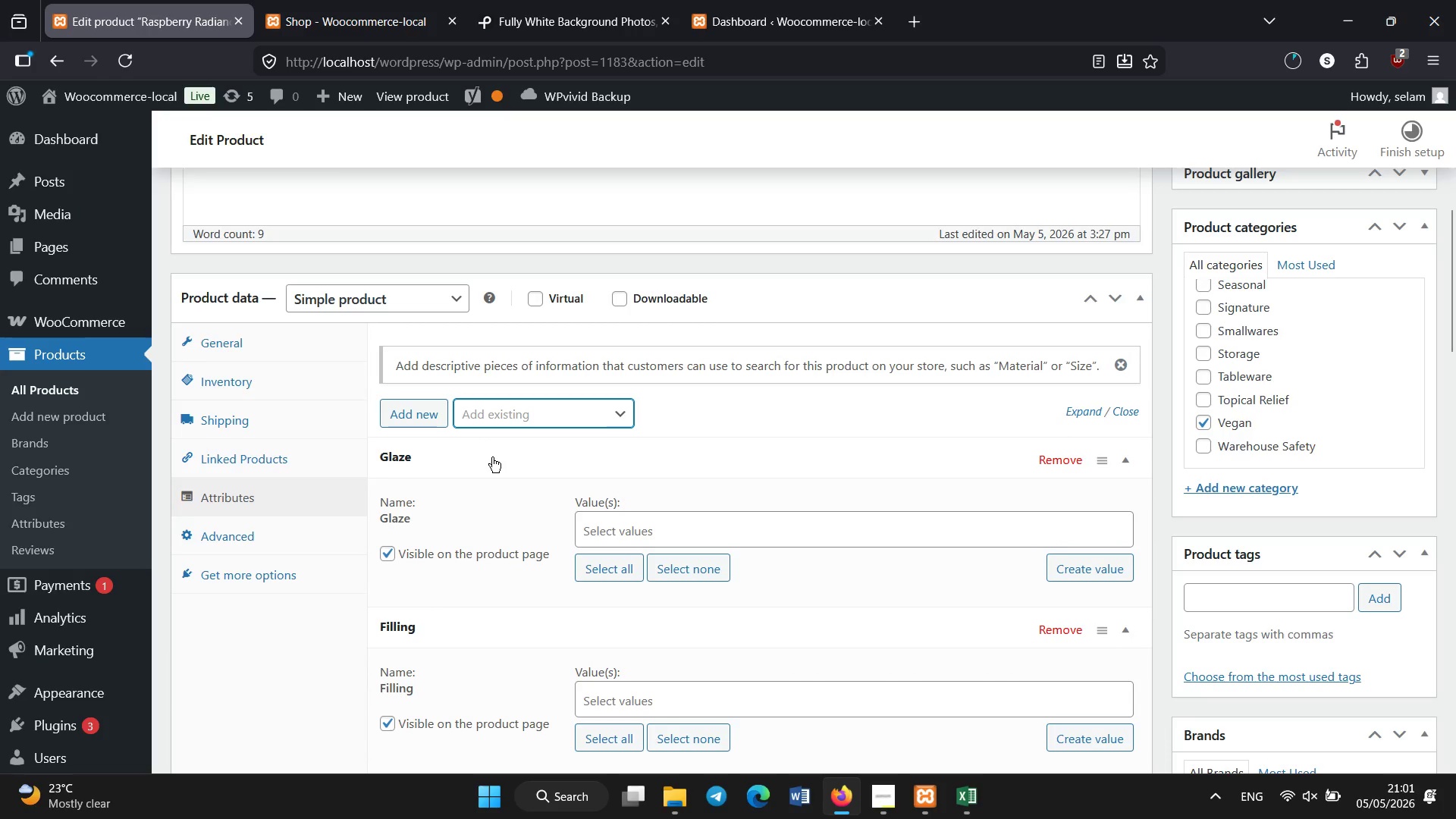 
scroll: coordinate [613, 517], scroll_direction: none, amount: 0.0
 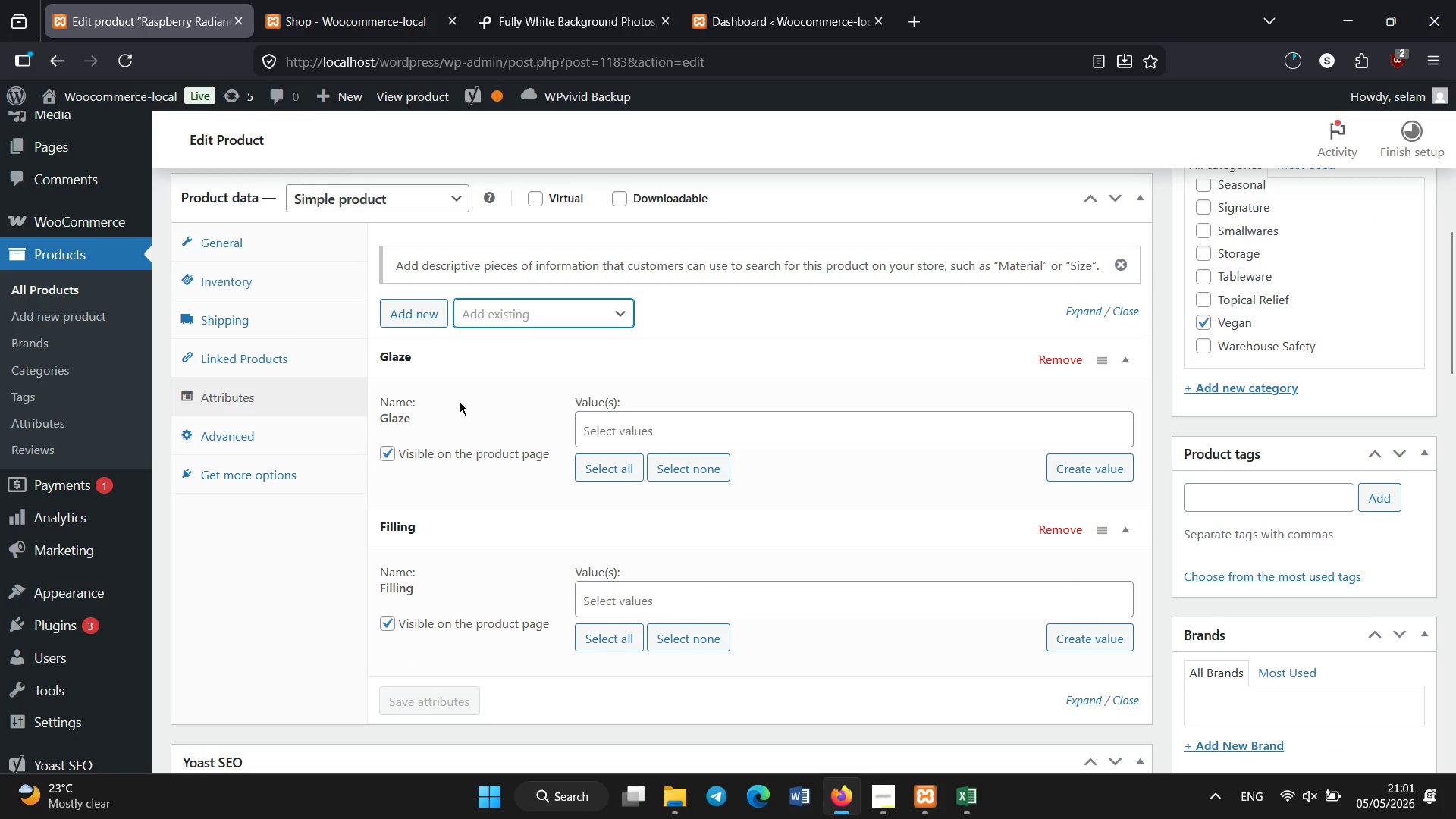 
mouse_move([642, 450])
 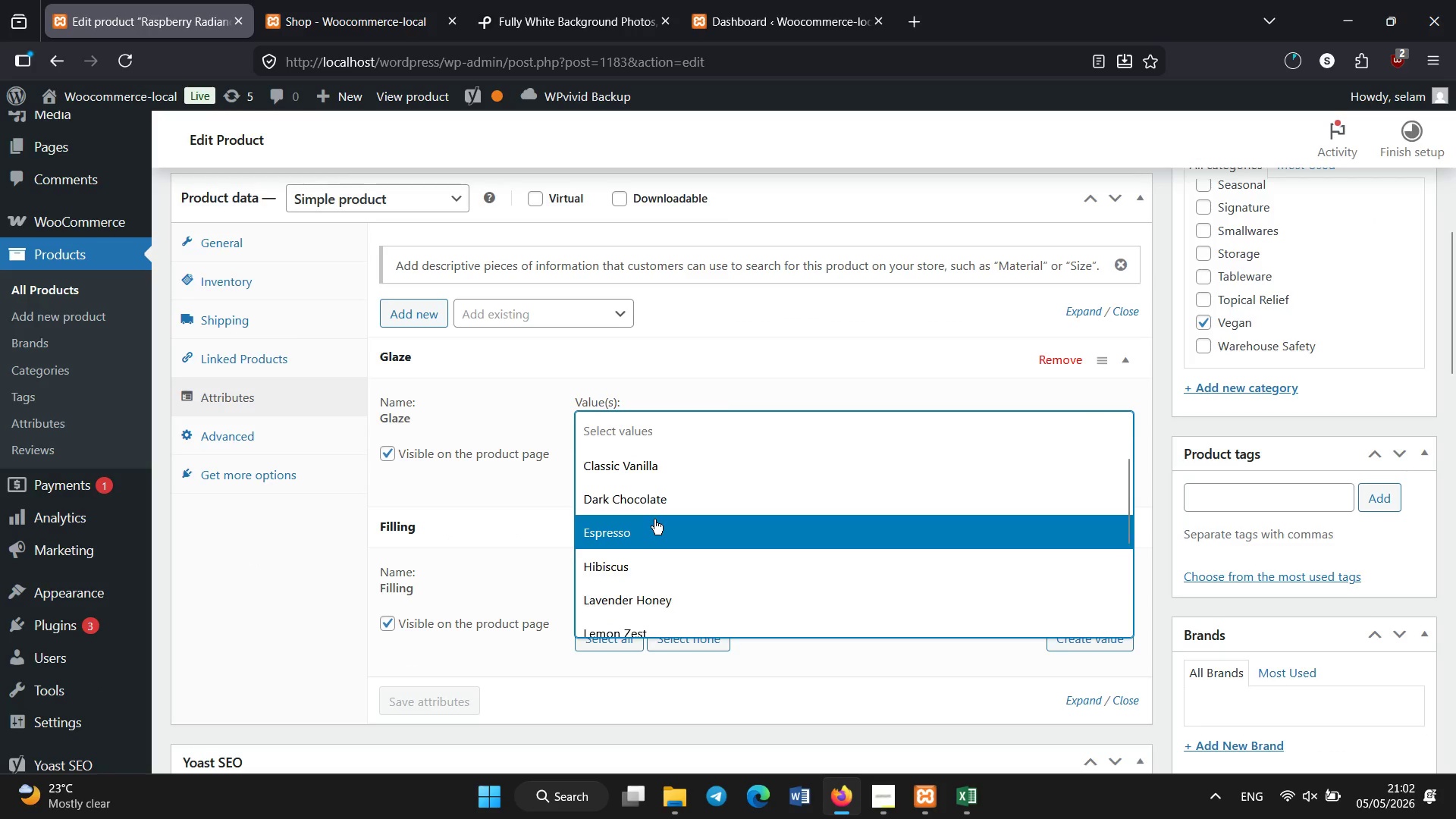 
scroll: coordinate [651, 532], scroll_direction: down, amount: 2.0
 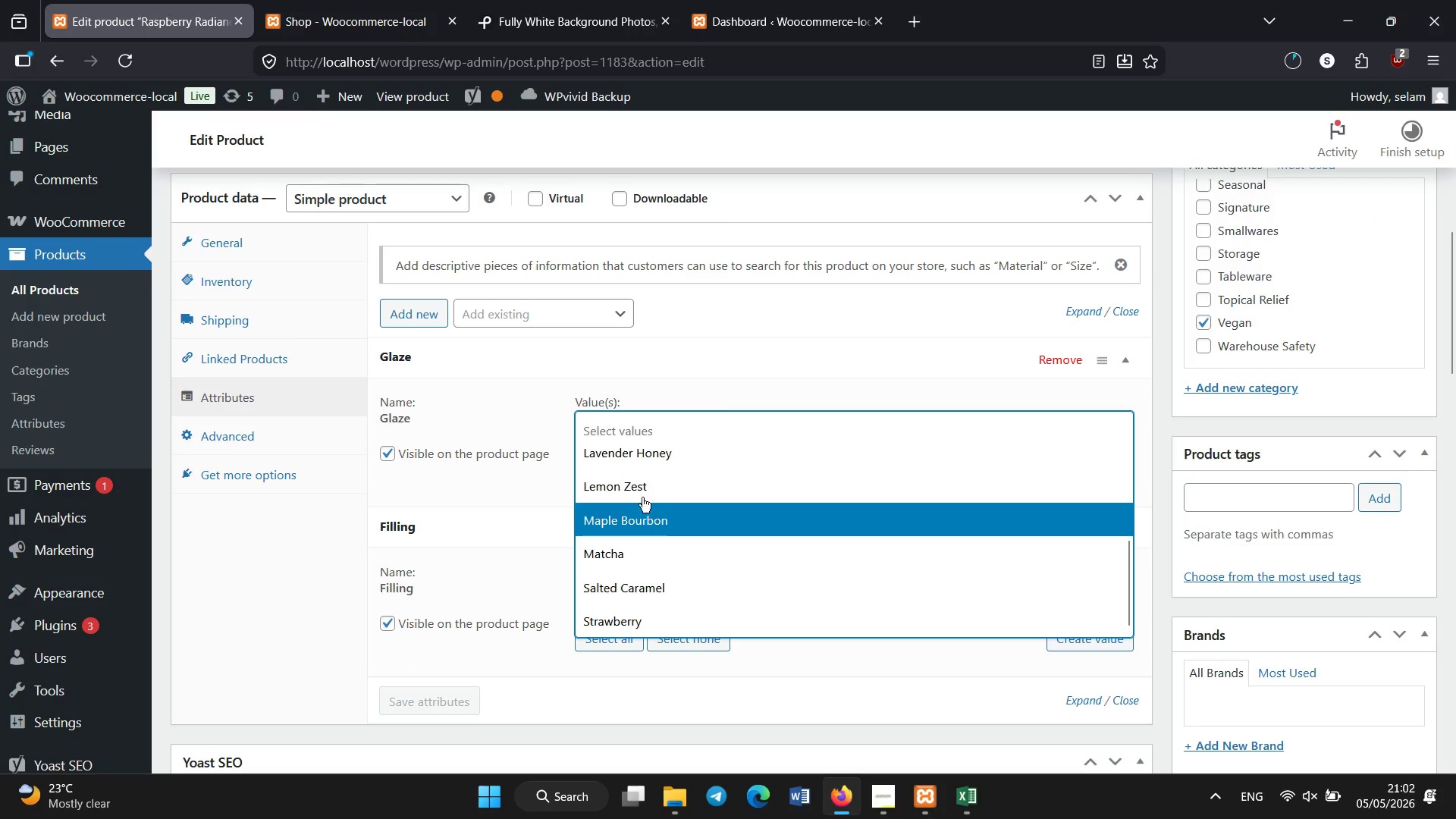 
left_click([638, 485])
 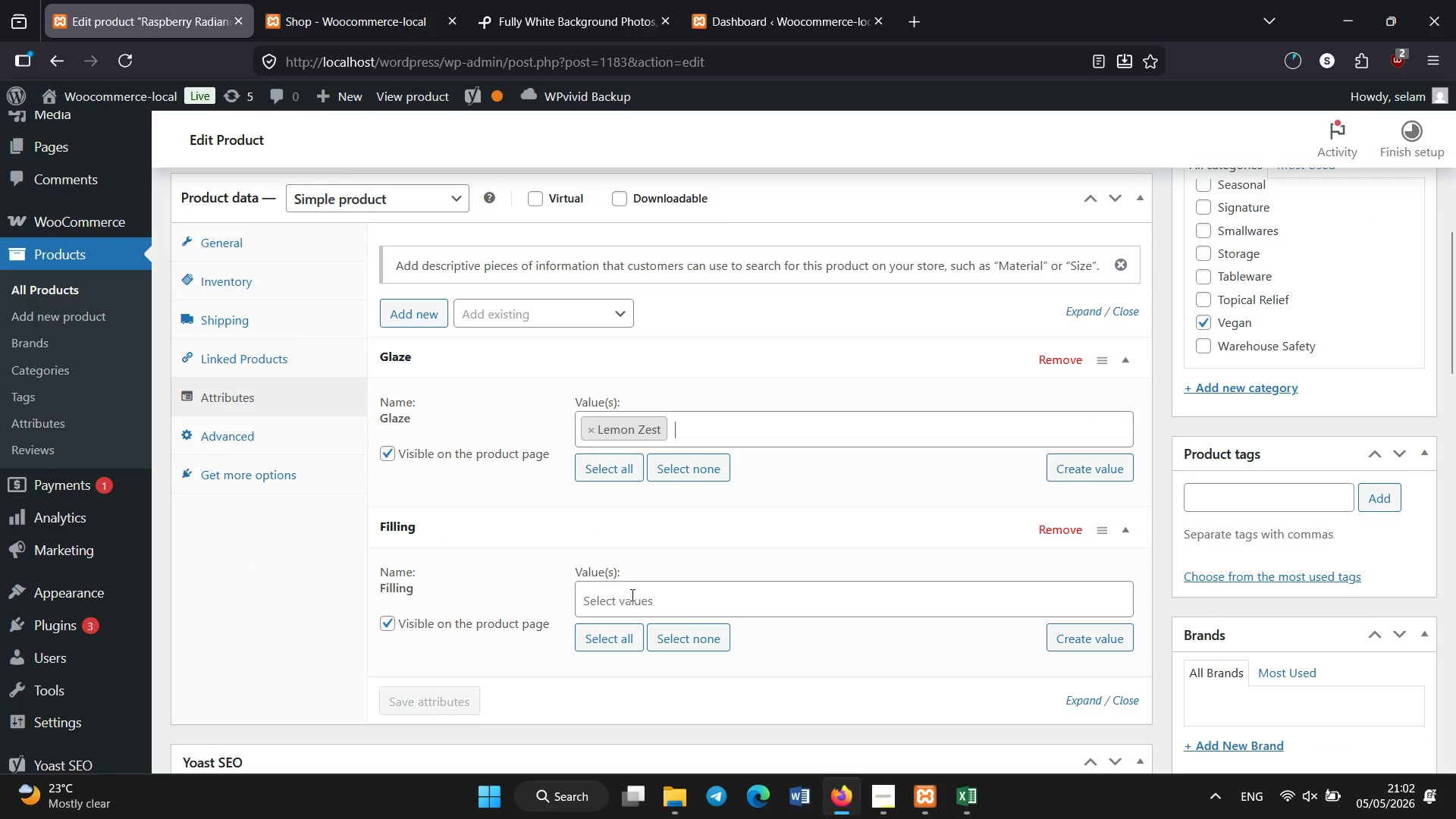 
left_click([632, 595])
 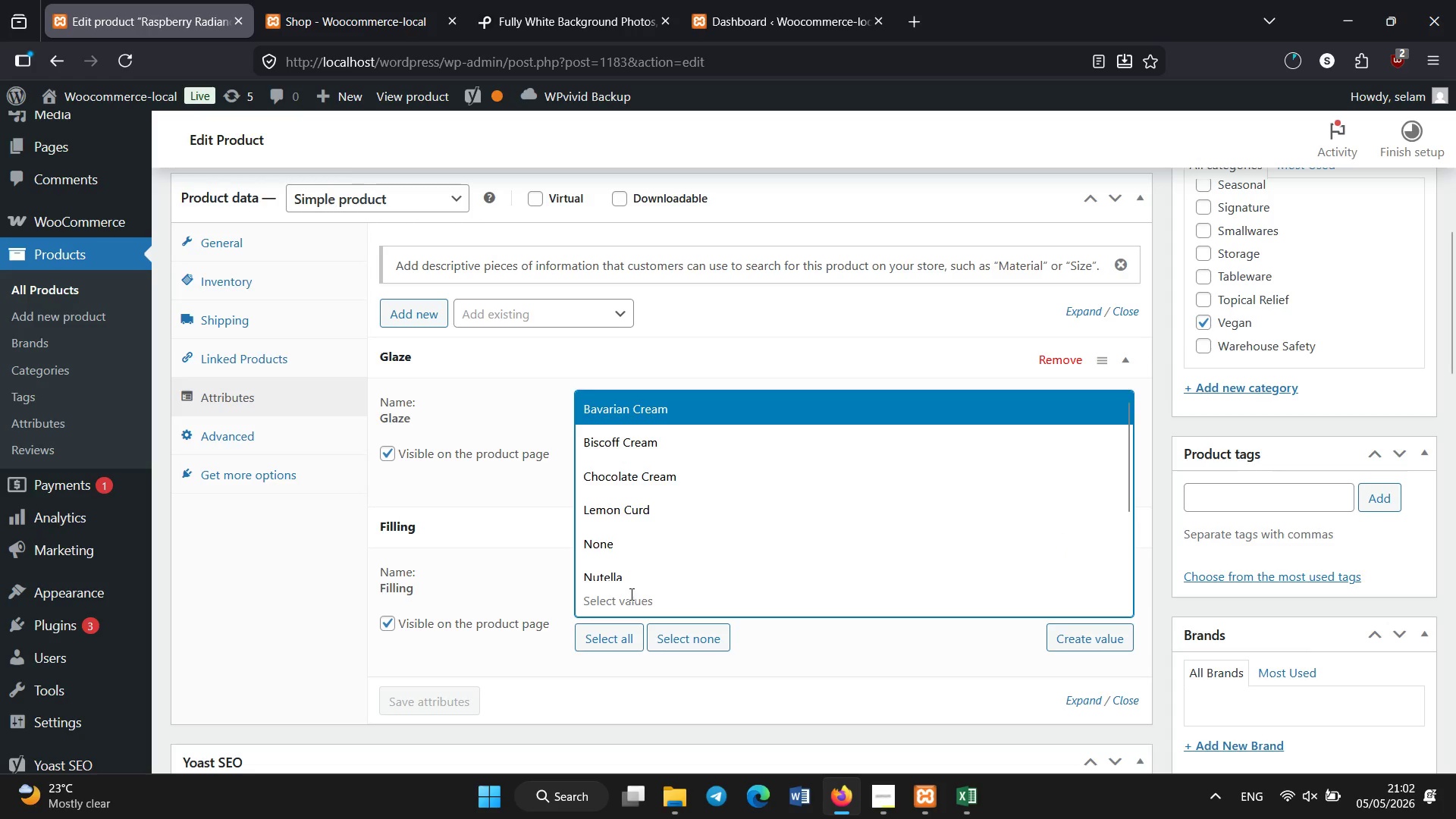 
scroll: coordinate [620, 497], scroll_direction: down, amount: 2.0
 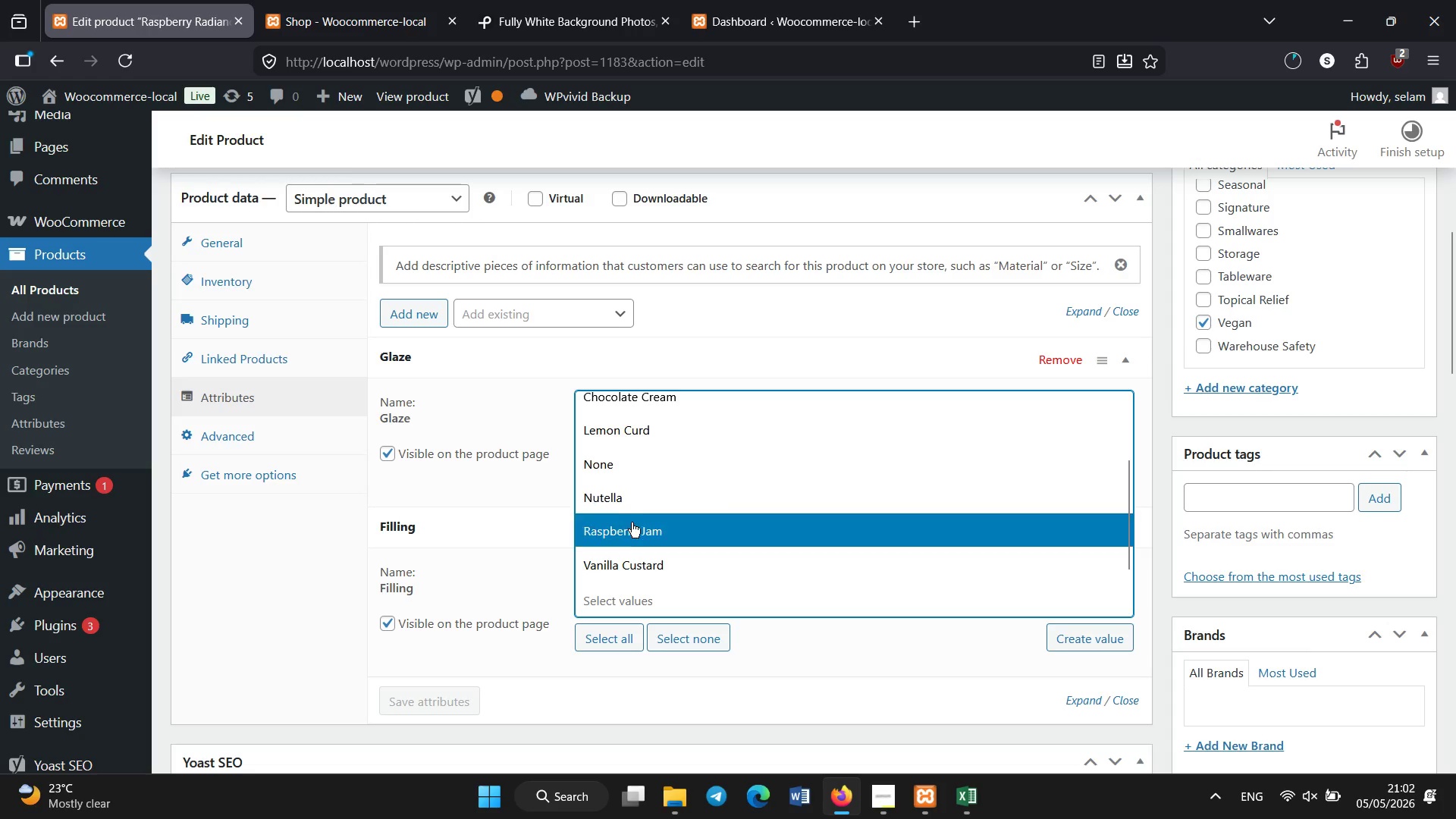 
left_click([635, 526])
 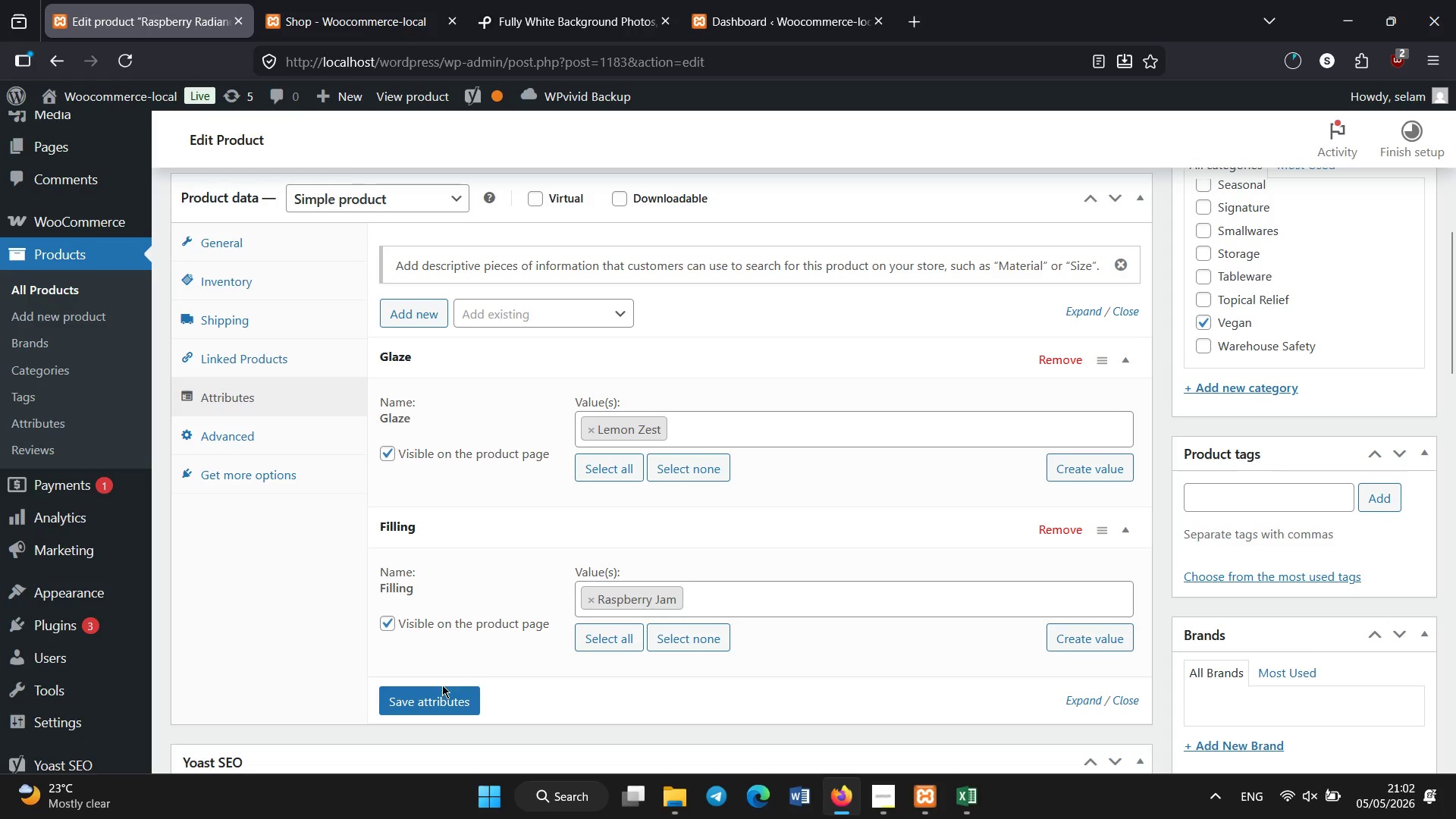 
double_click([441, 691])
 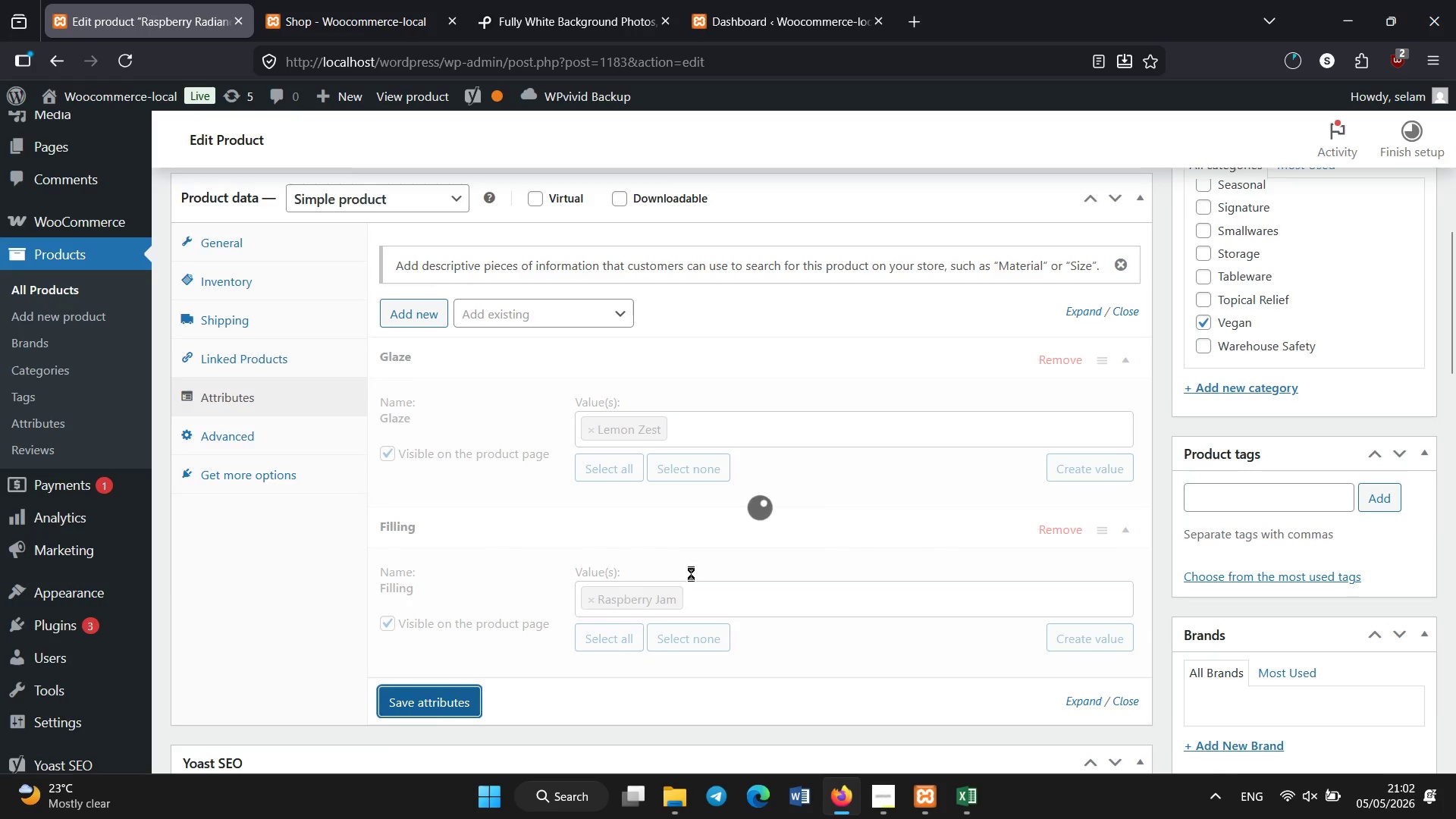 
scroll: coordinate [1080, 537], scroll_direction: up, amount: 4.0
 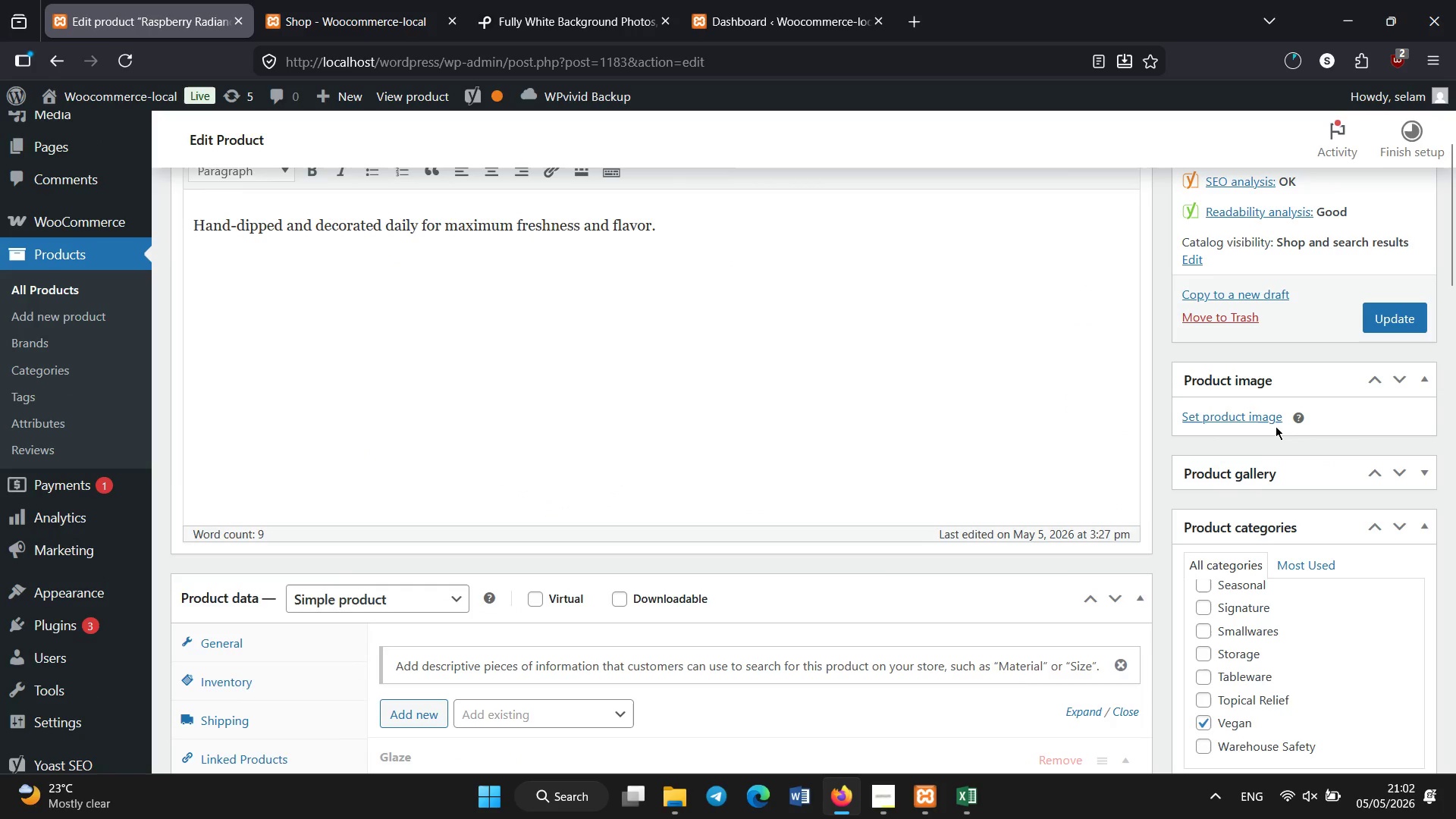 
left_click([1254, 424])
 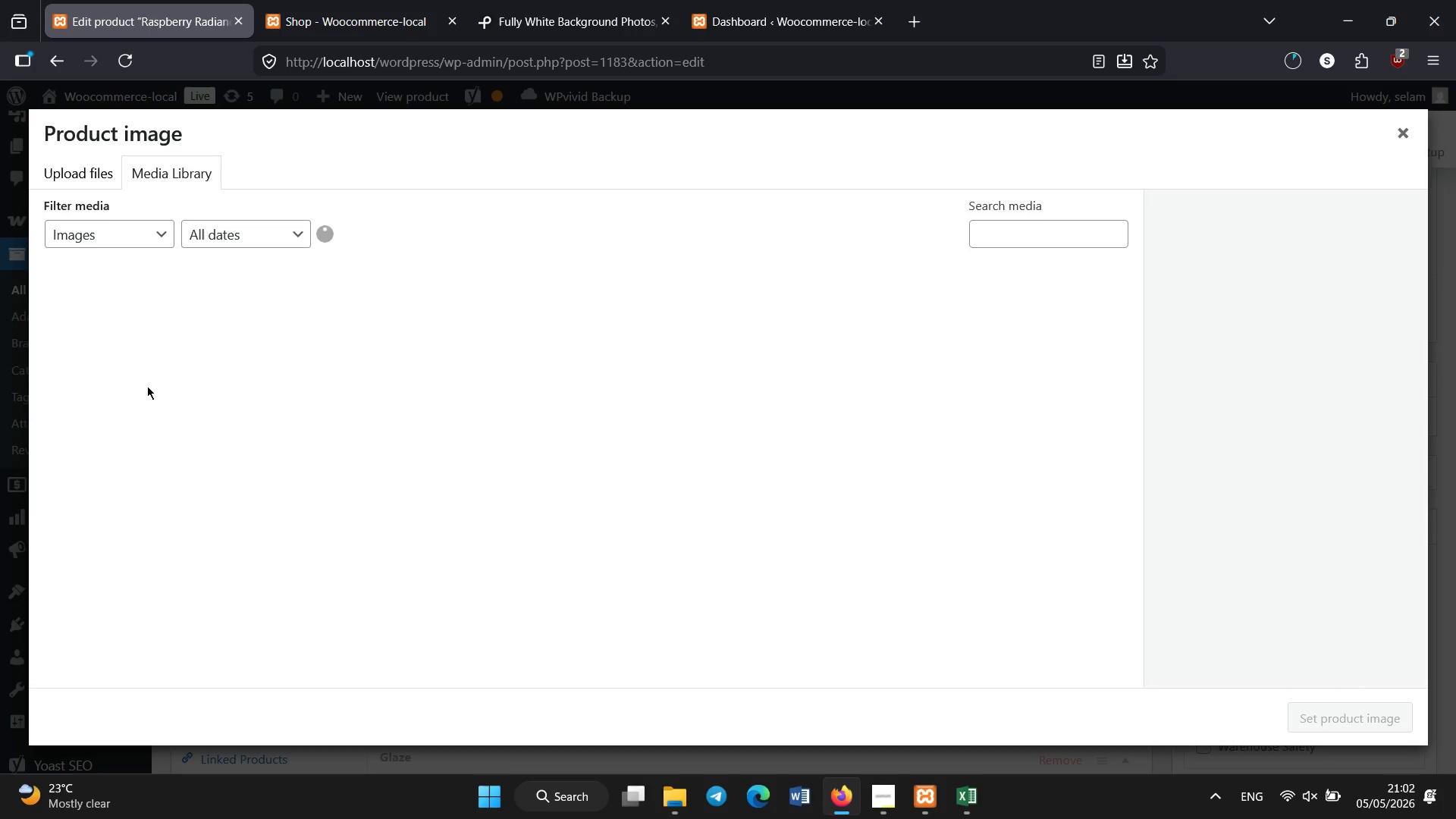 
wait(5.25)
 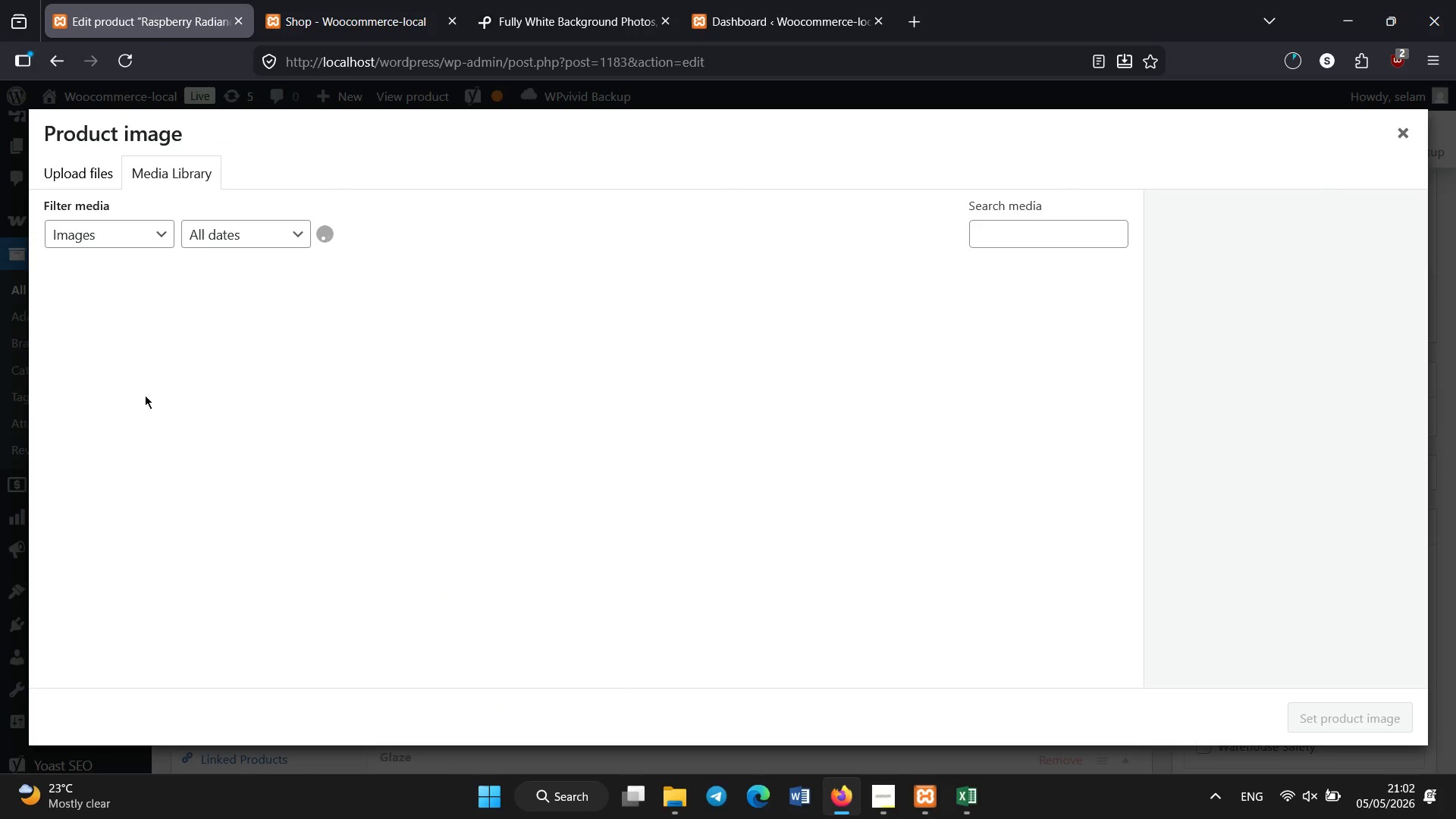 
left_click([127, 328])
 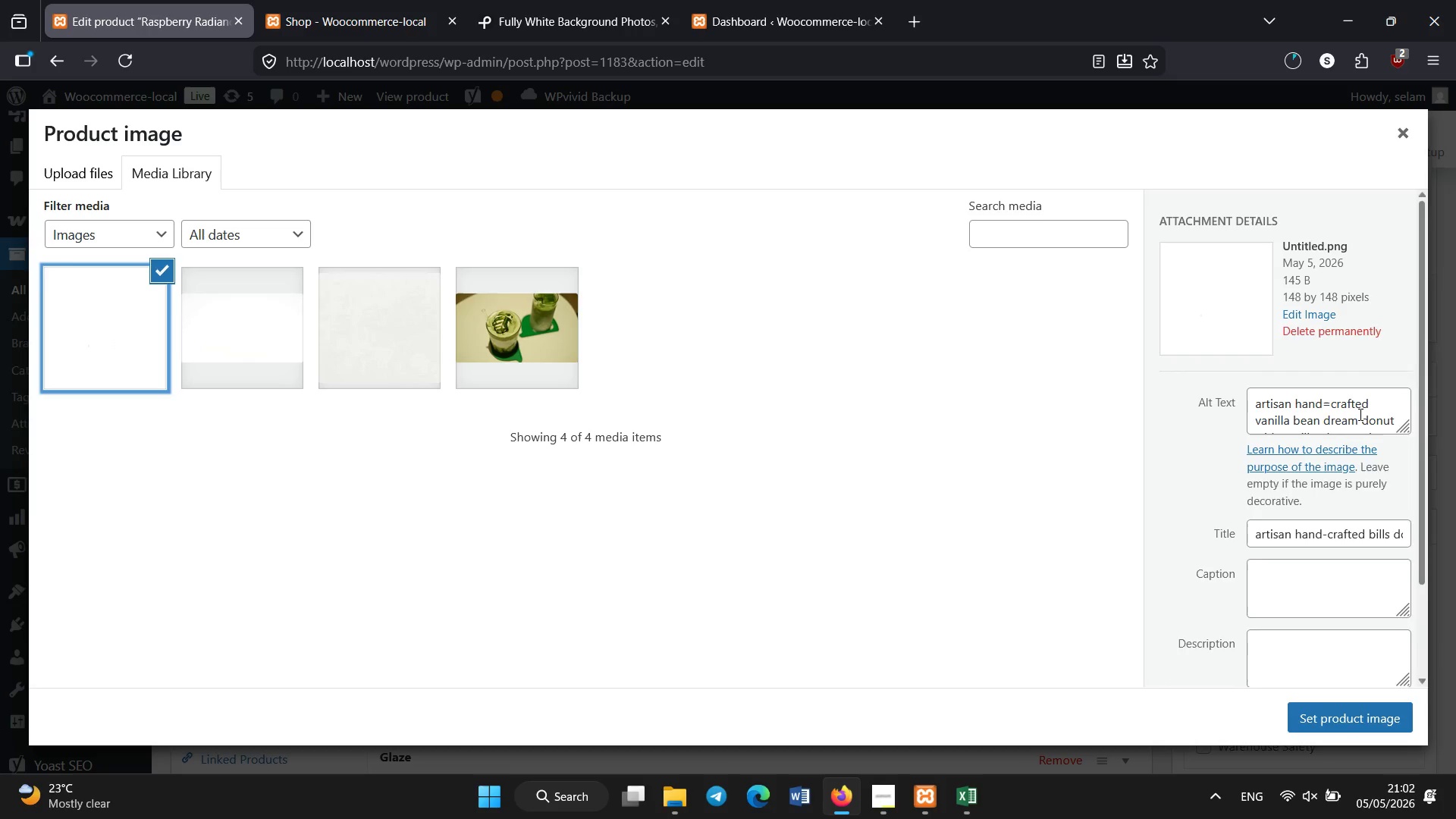 
left_click([1325, 413])
 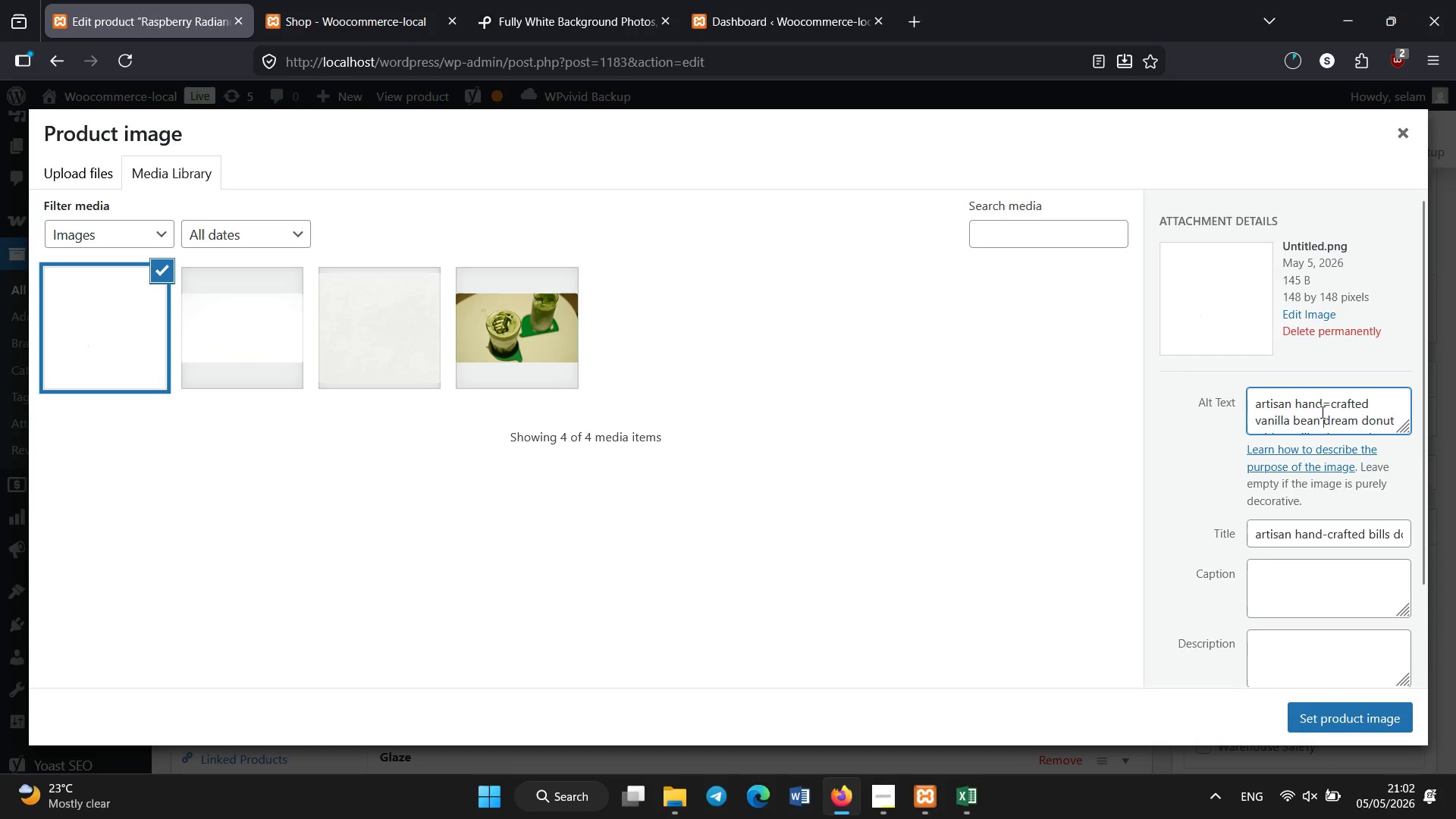 
key(Control+A)
 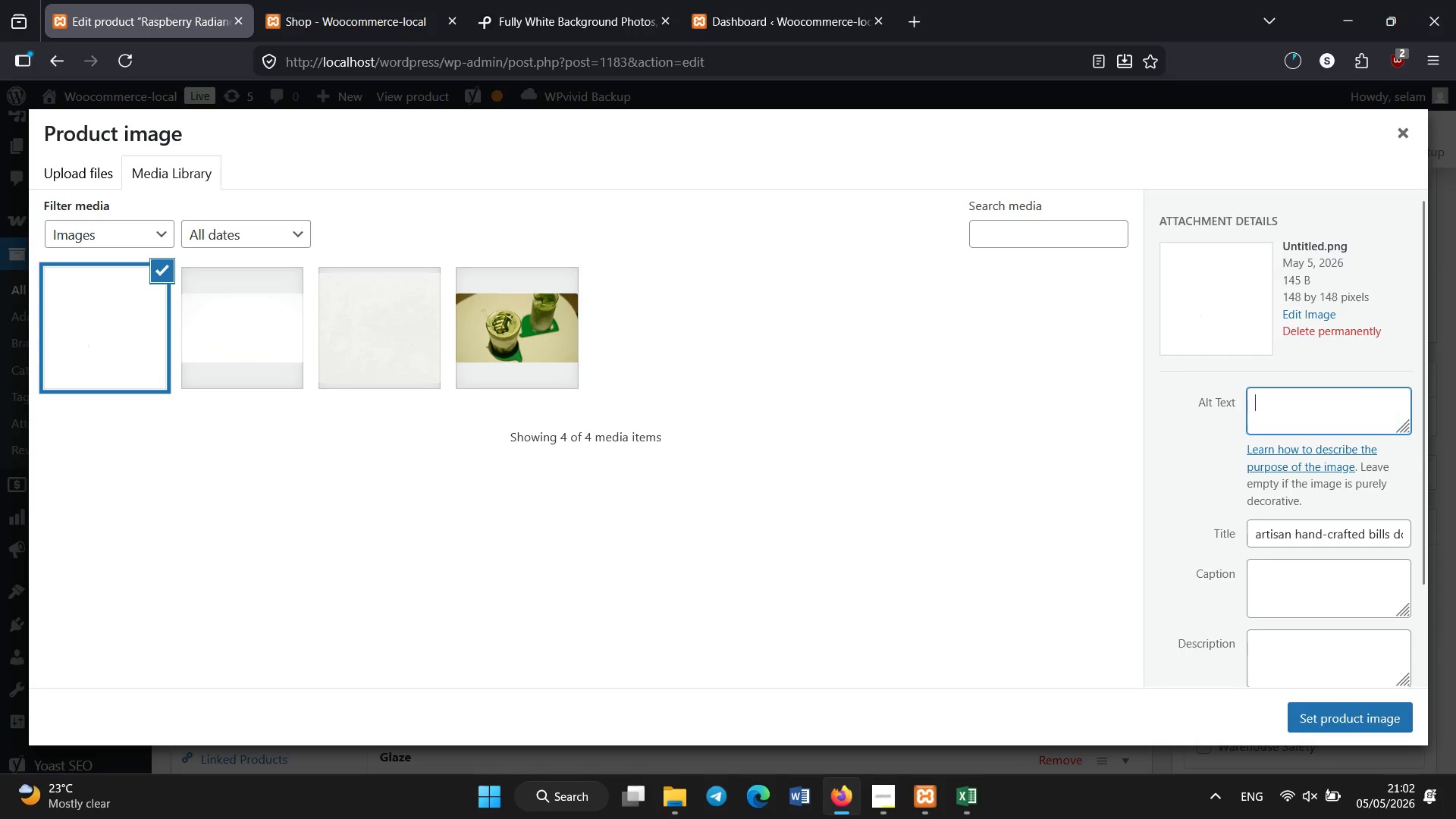 
key(Backspace)
type(artisan hand-crf)
key(Backspace)
type(afted raspberry radiance donut with me)
key(Backspace)
key(Backspace)
type(lemon glaze and raspberry jam filling)
 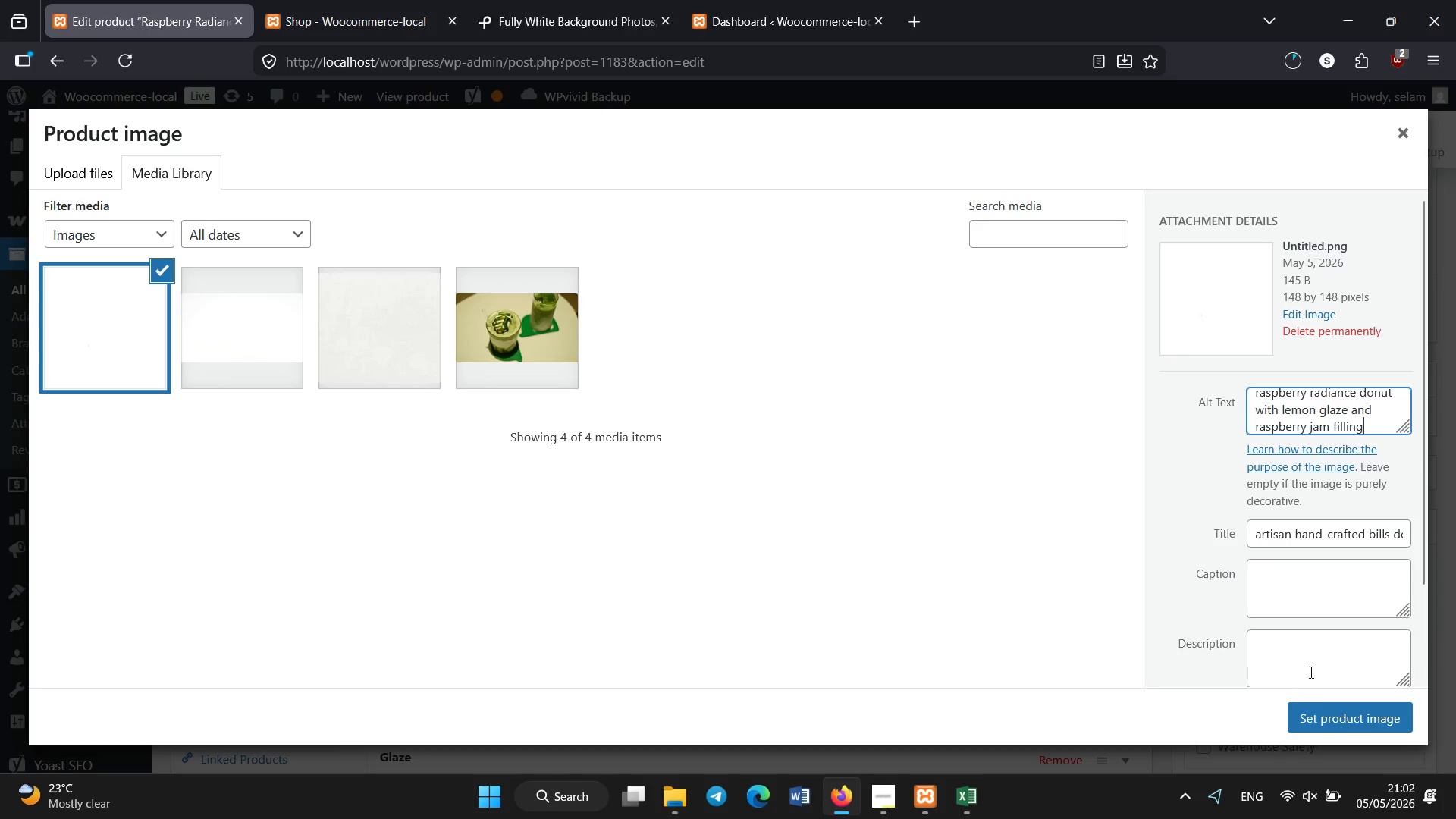 
left_click([1313, 717])
 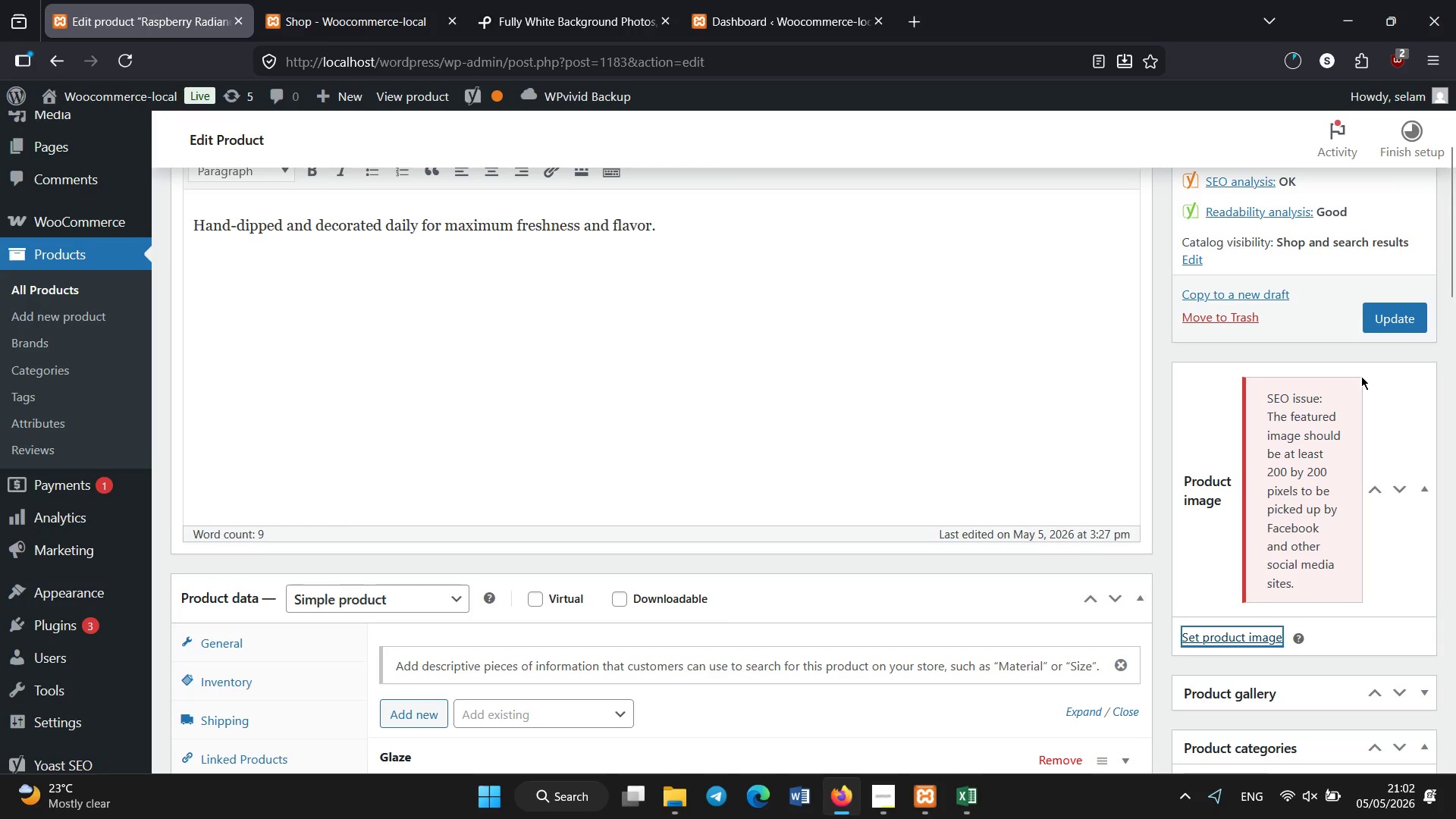 
wait(5.86)
 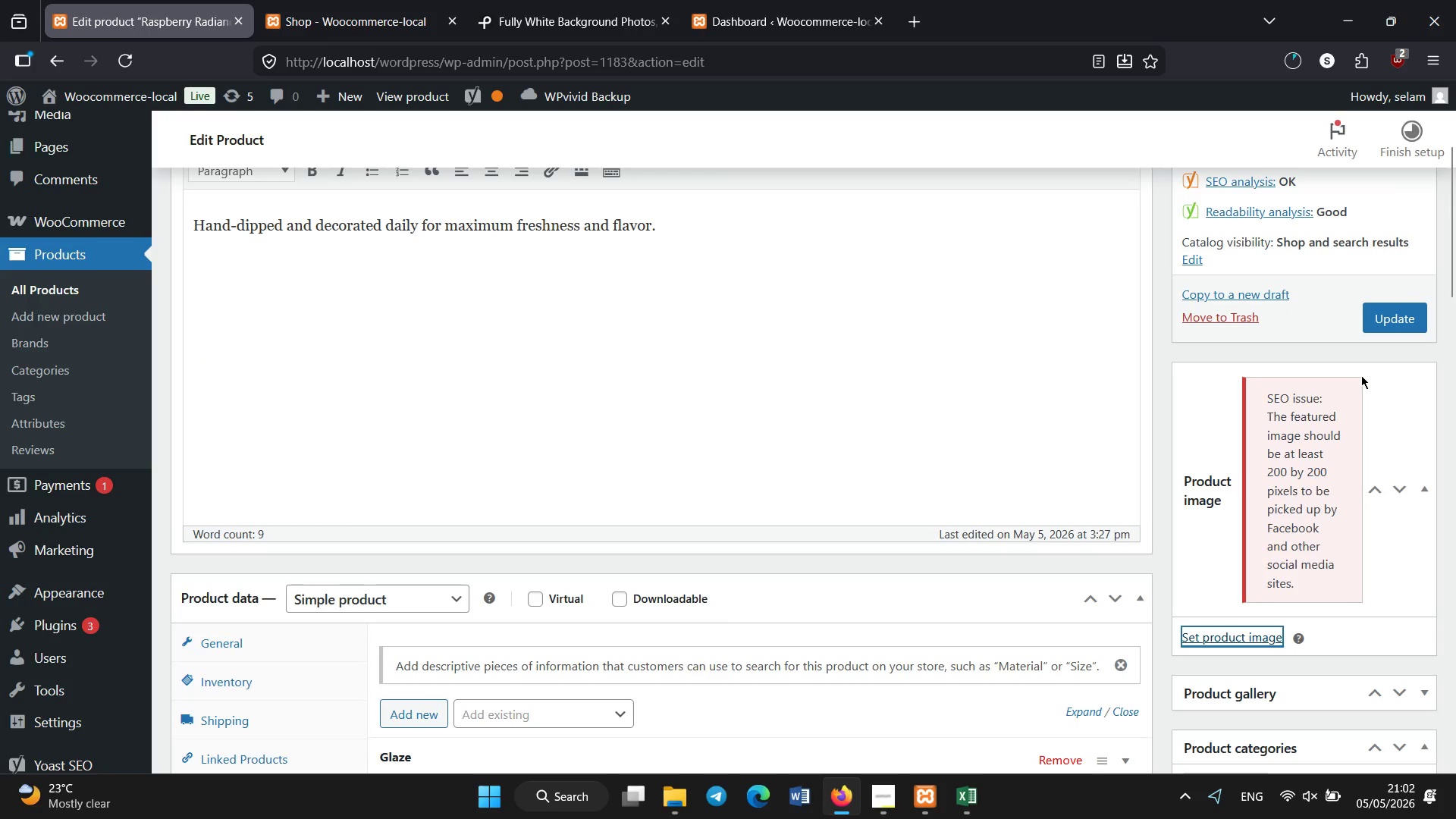 
scroll: coordinate [1339, 340], scroll_direction: down, amount: 3.0
 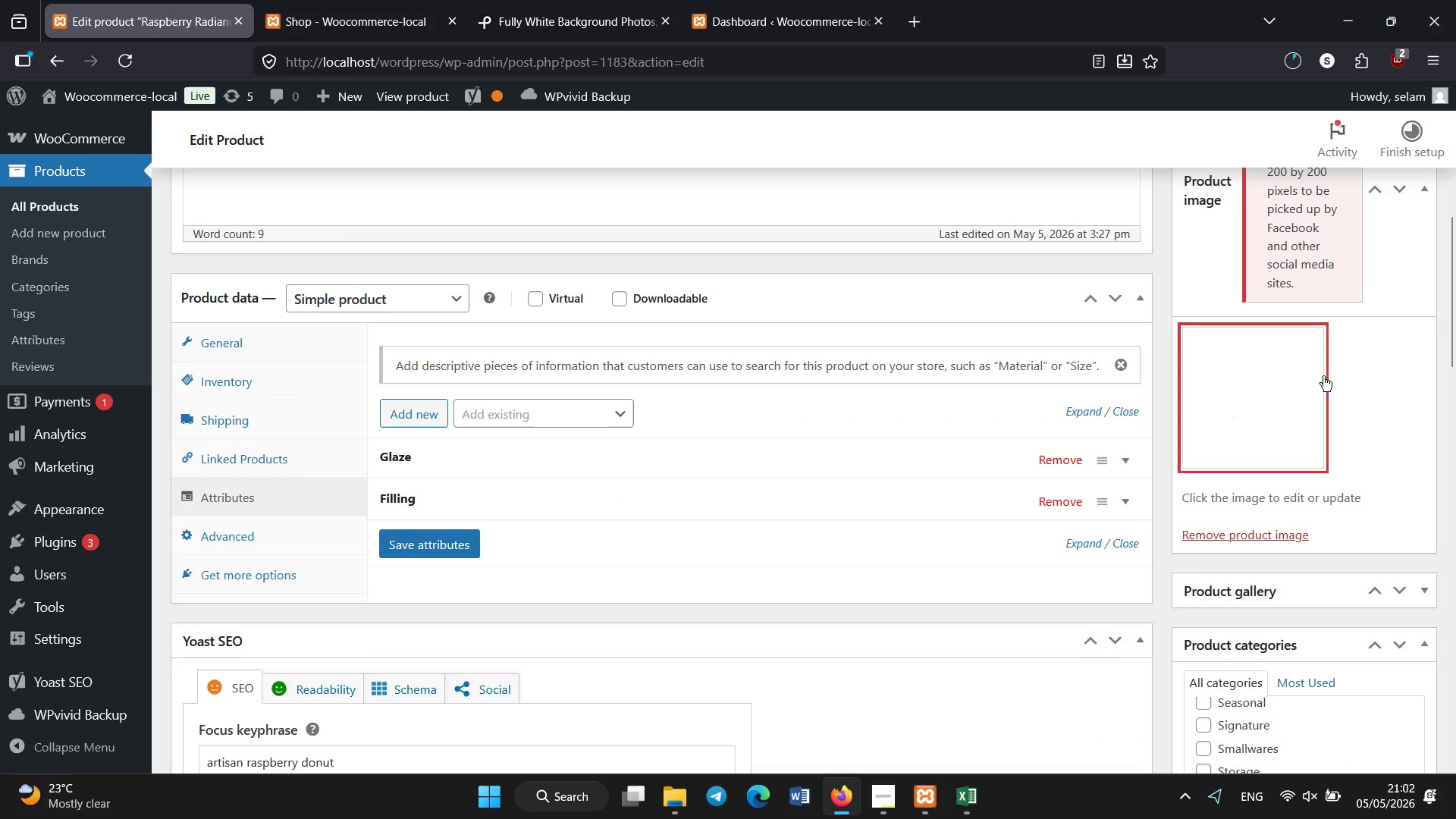 
scroll: coordinate [1389, 449], scroll_direction: up, amount: 6.0
 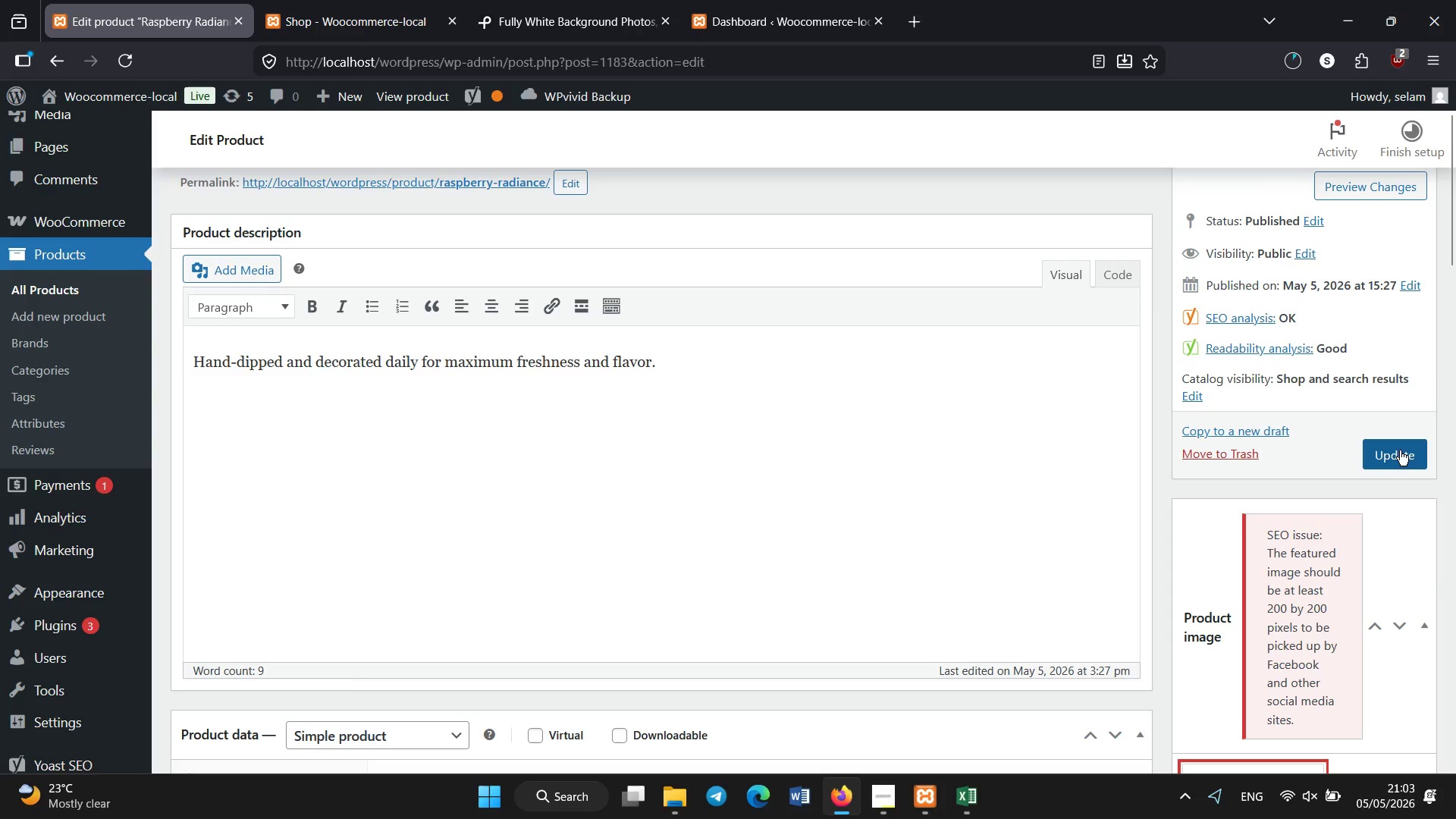 
left_click([1400, 450])
 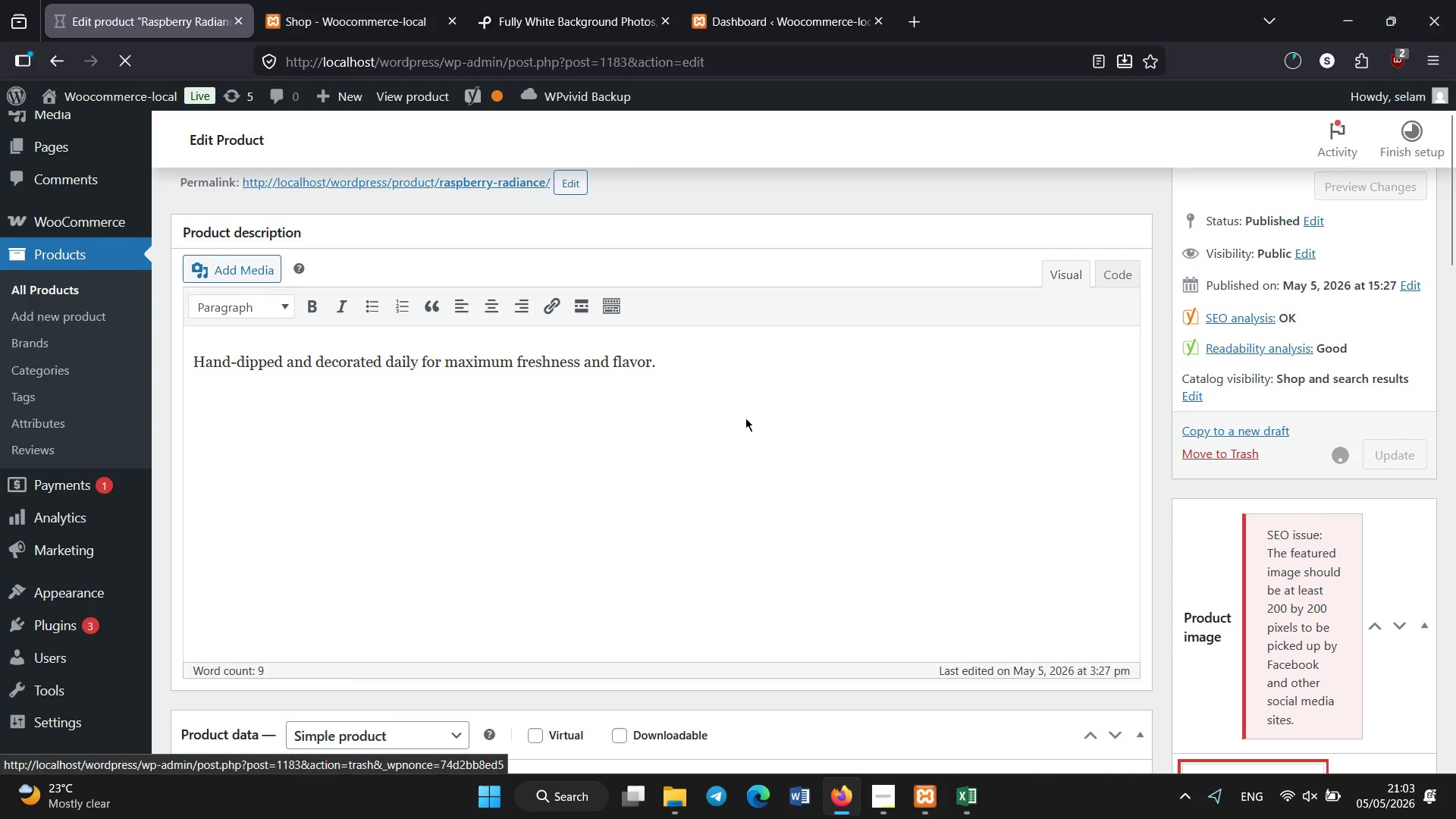 
scroll: coordinate [719, 423], scroll_direction: up, amount: 6.0
 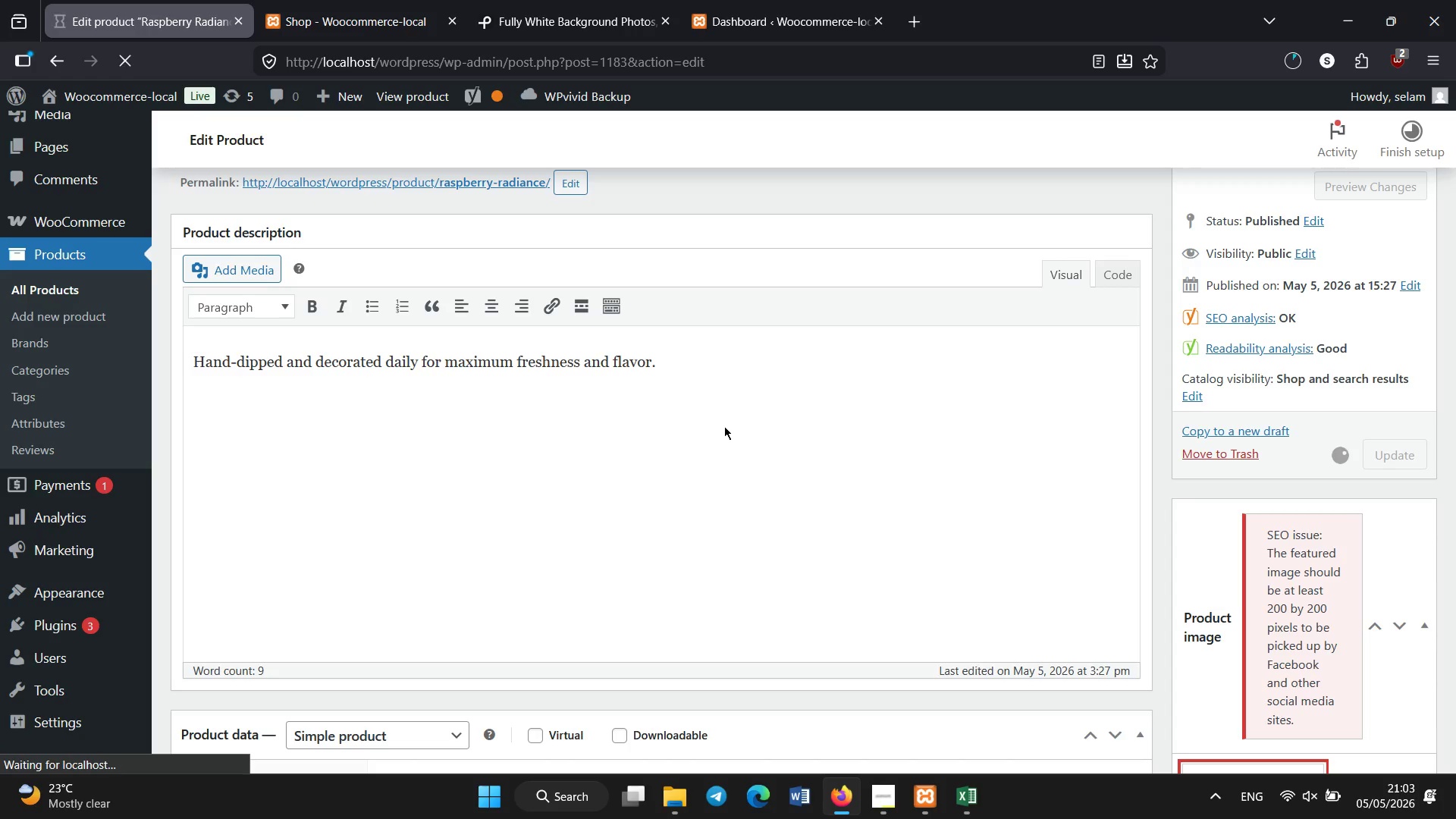 
wait(26.92)
 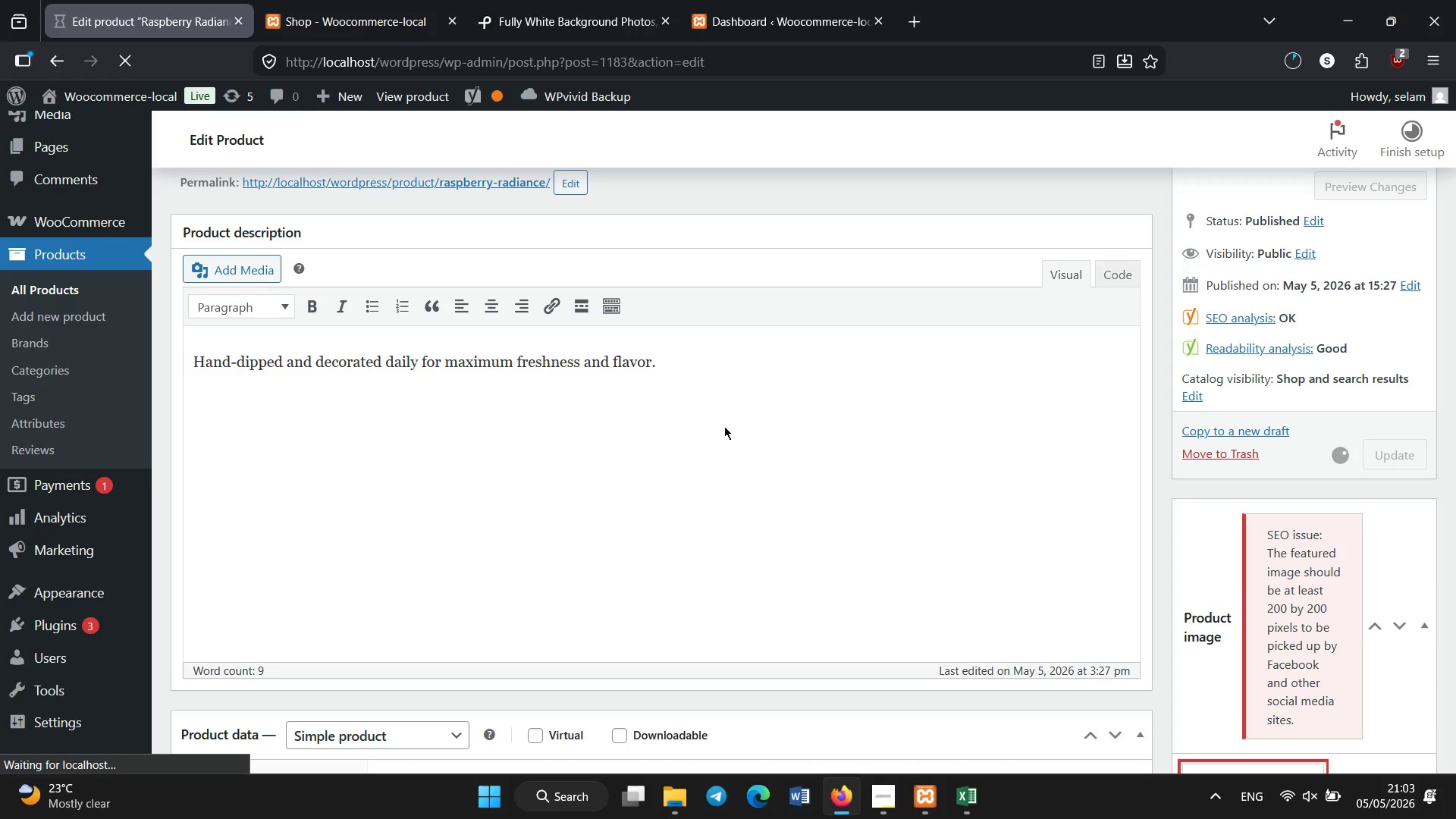 
left_click([111, 390])
 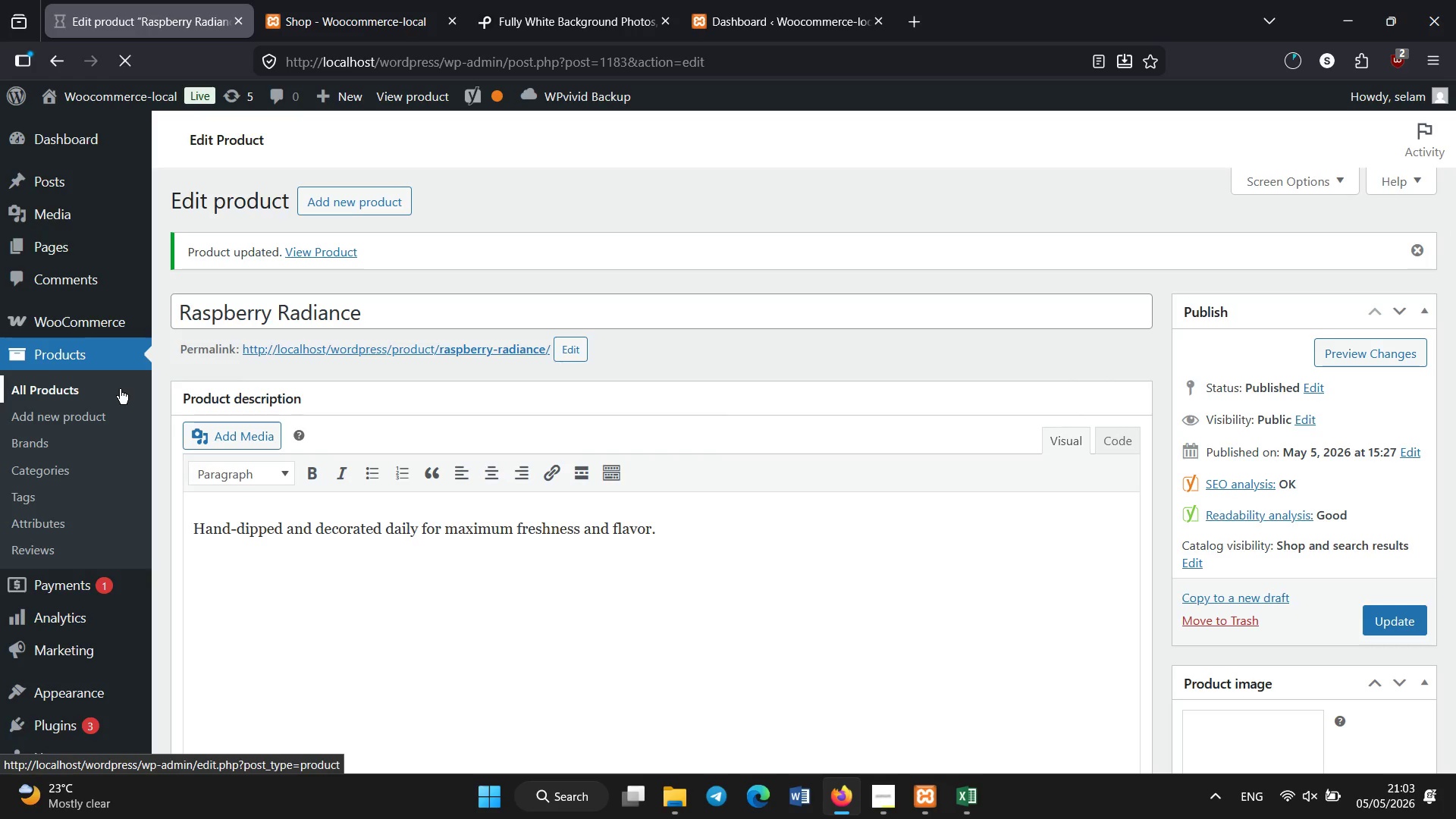 
wait(9.52)
 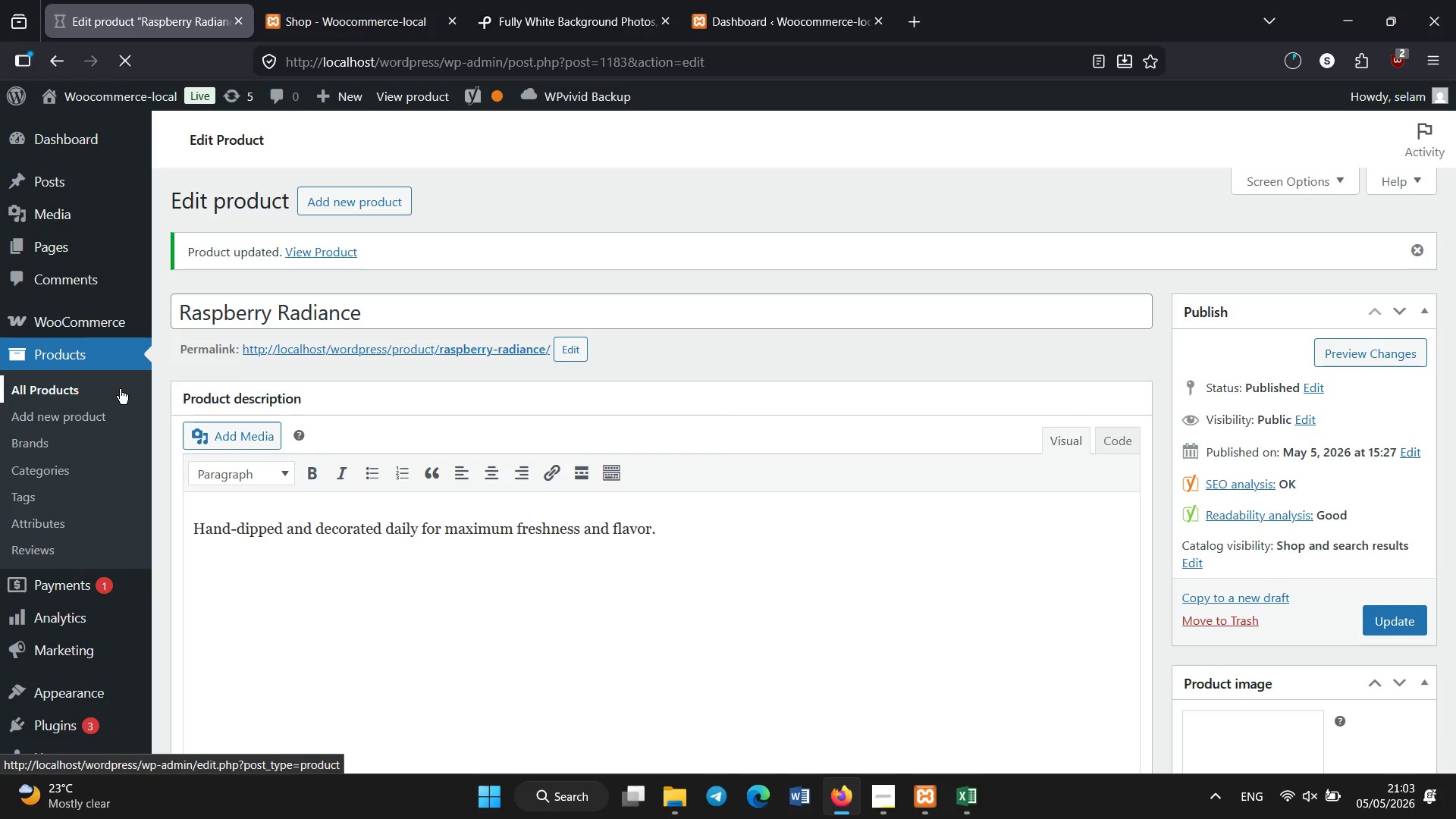 
scroll: coordinate [411, 516], scroll_direction: down, amount: 26.0
 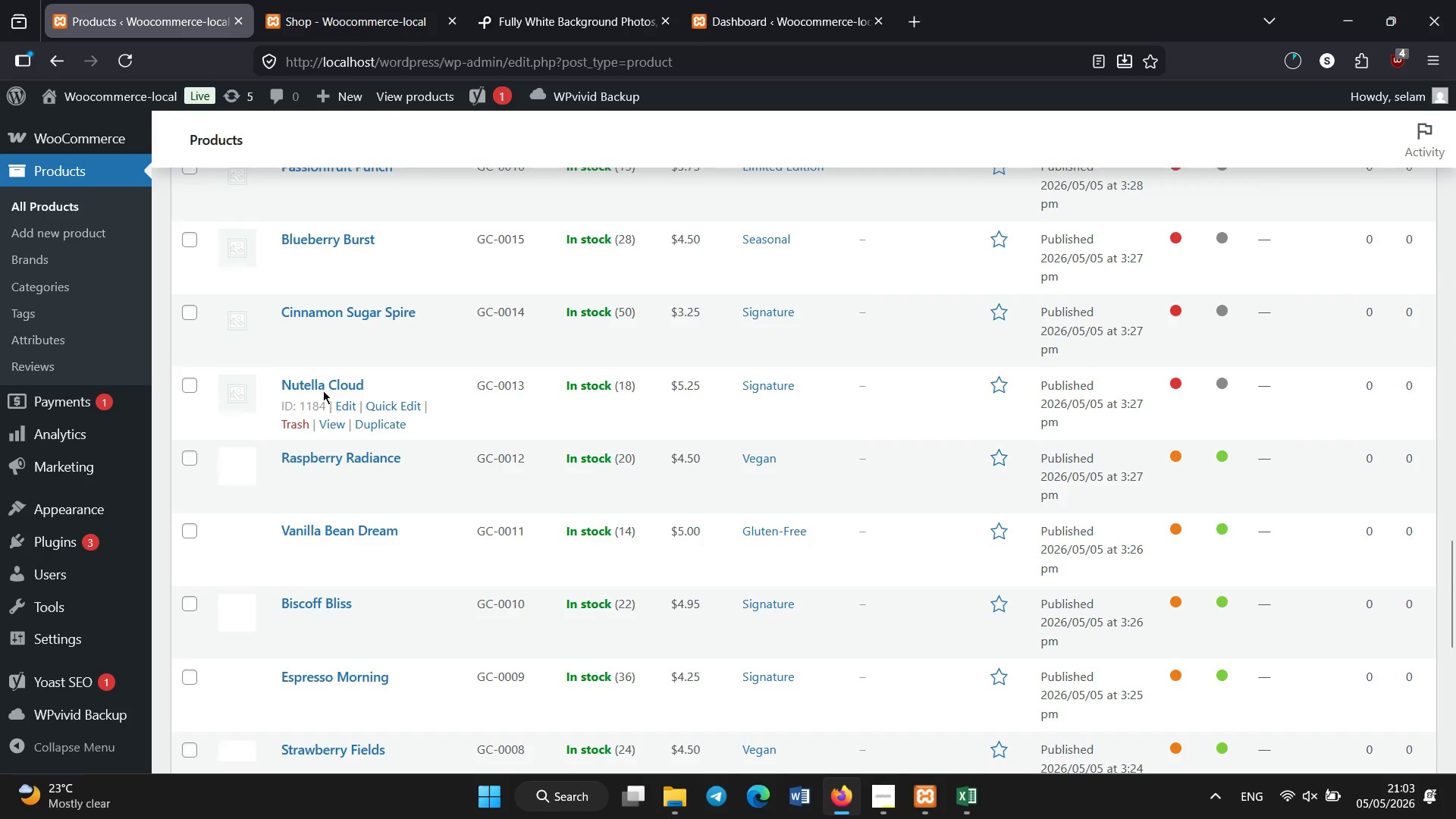 
left_click([320, 384])
 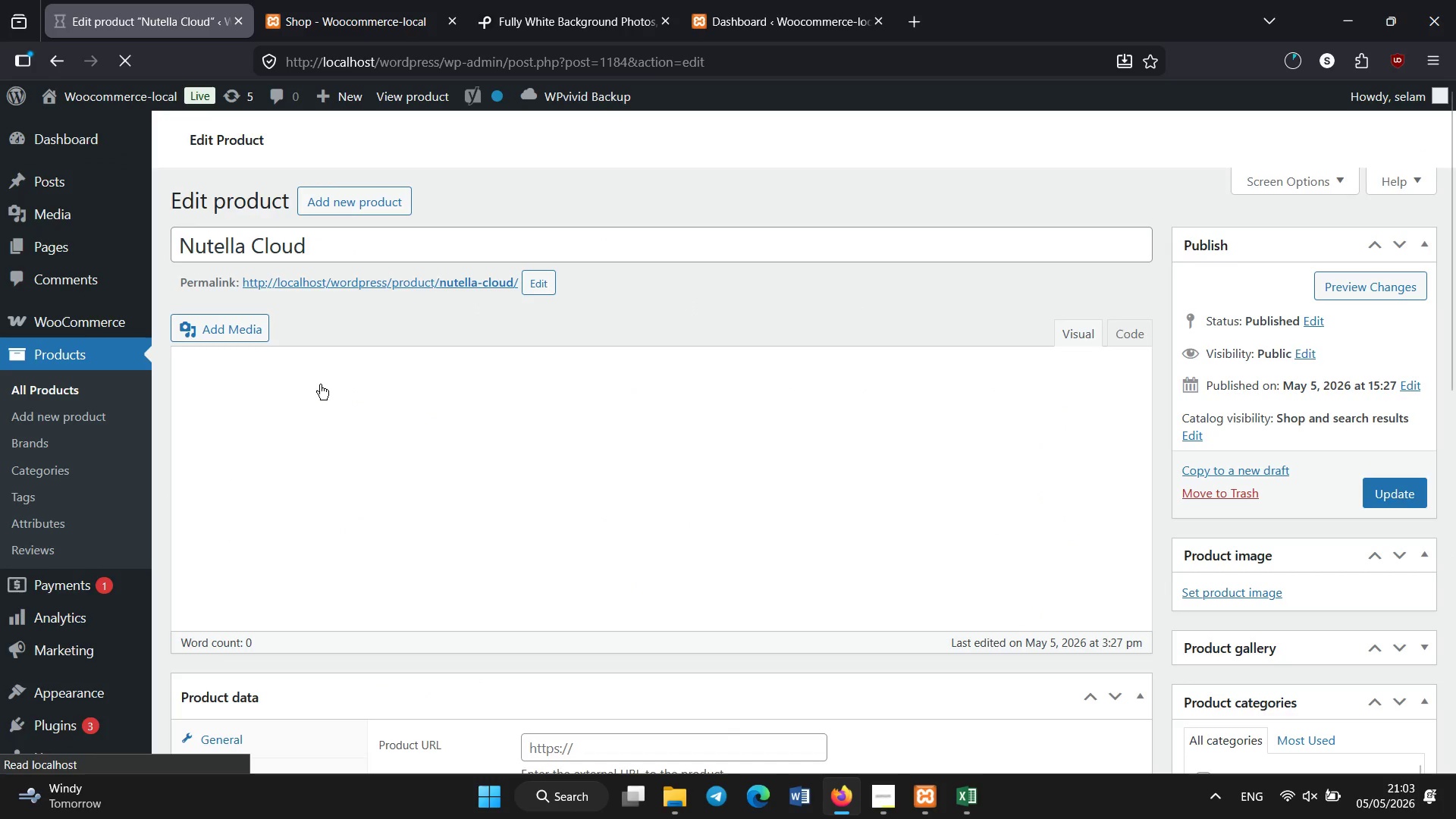 
wait(5.88)
 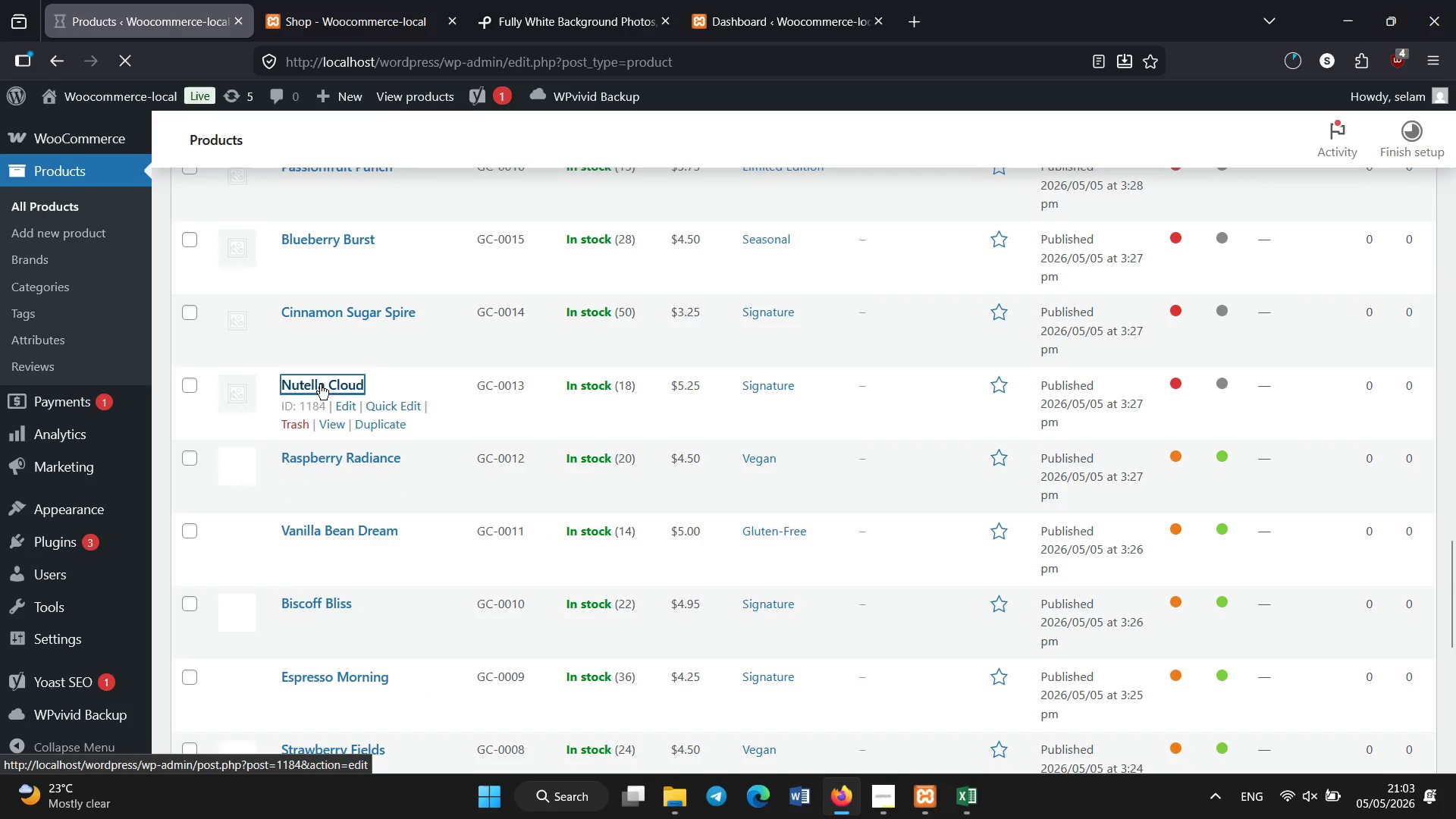 
scroll: coordinate [427, 461], scroll_direction: down, amount: 11.0
 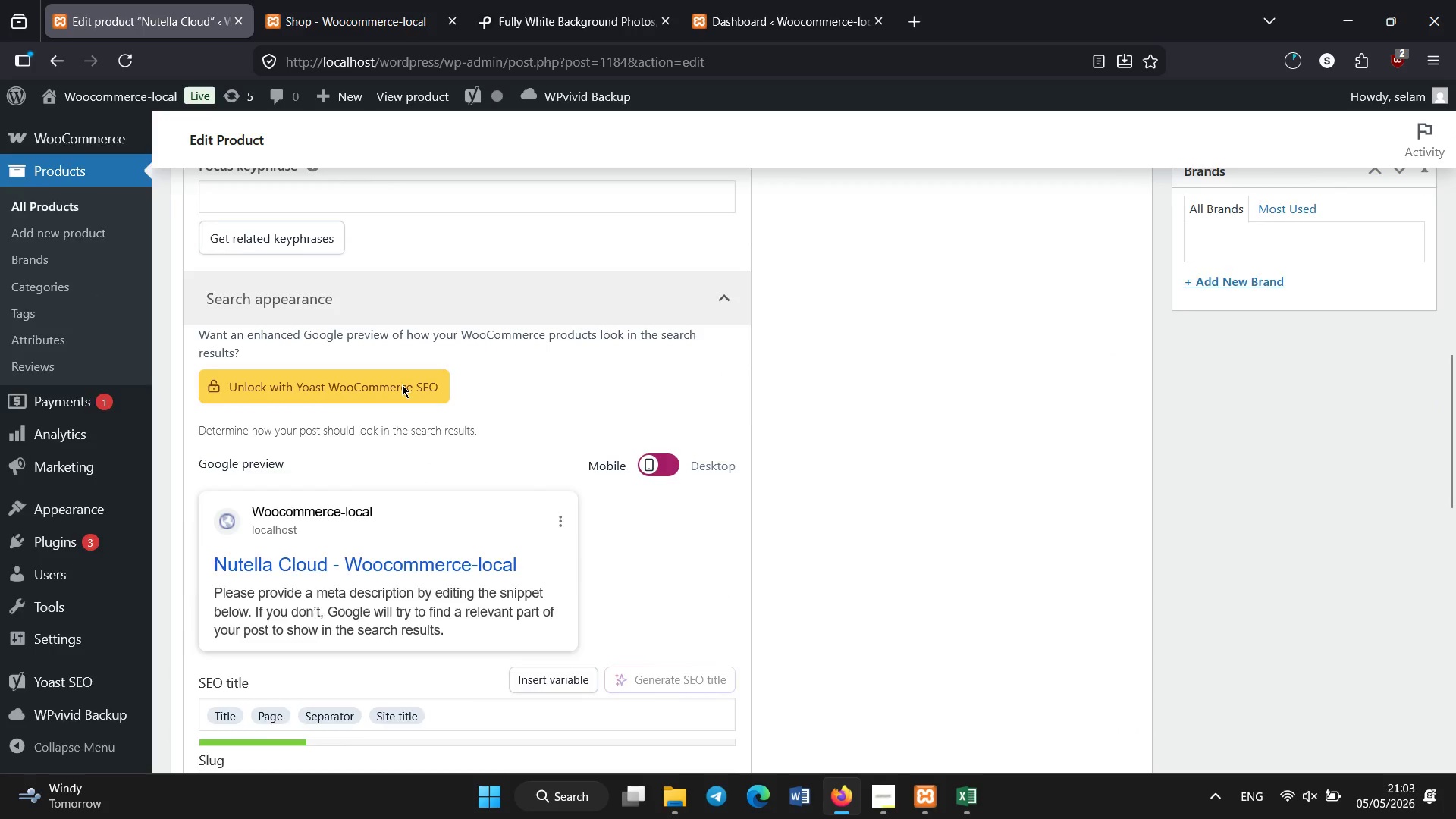 
scroll: coordinate [402, 384], scroll_direction: none, amount: 0.0
 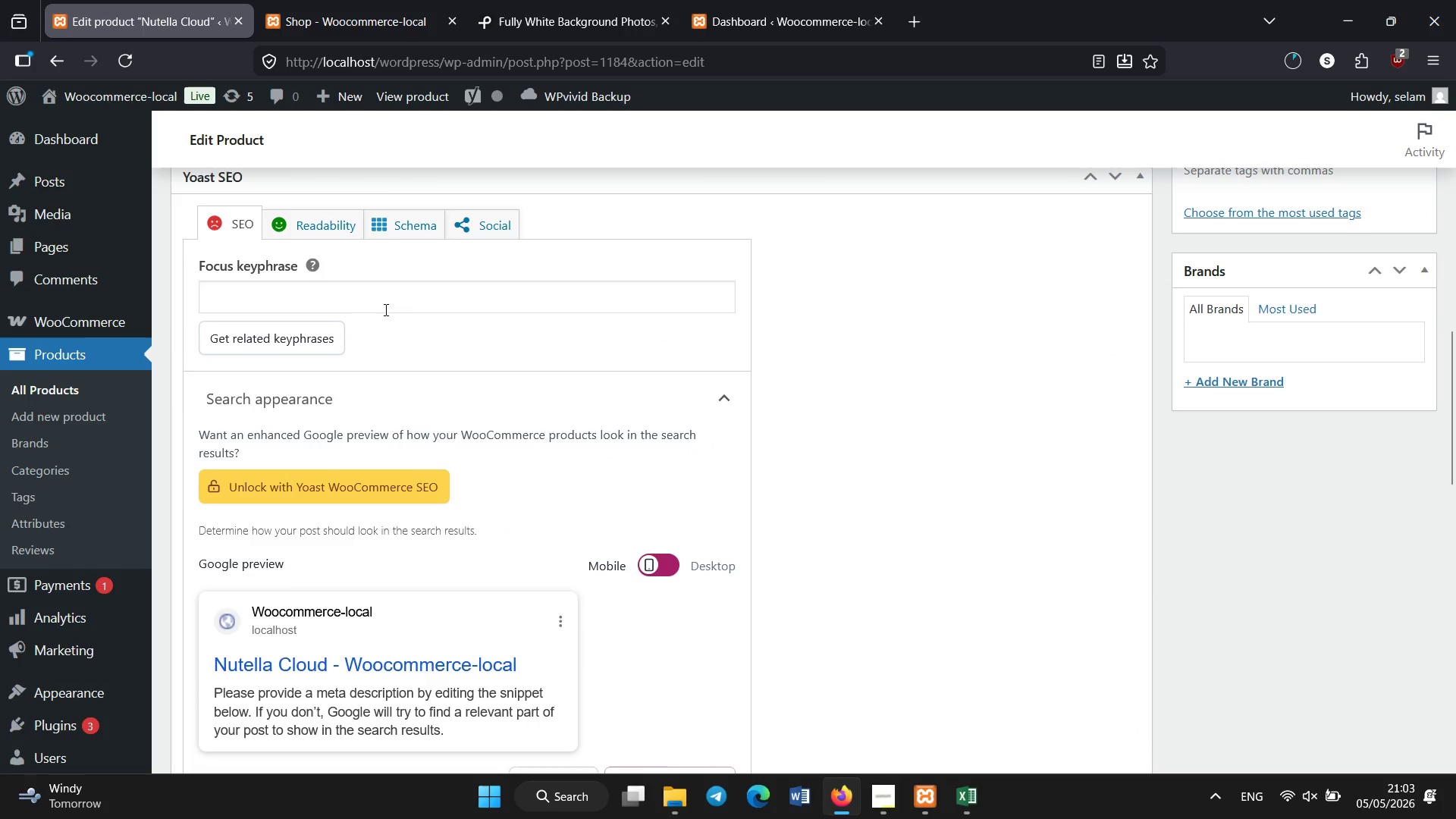 
left_click([391, 297])
 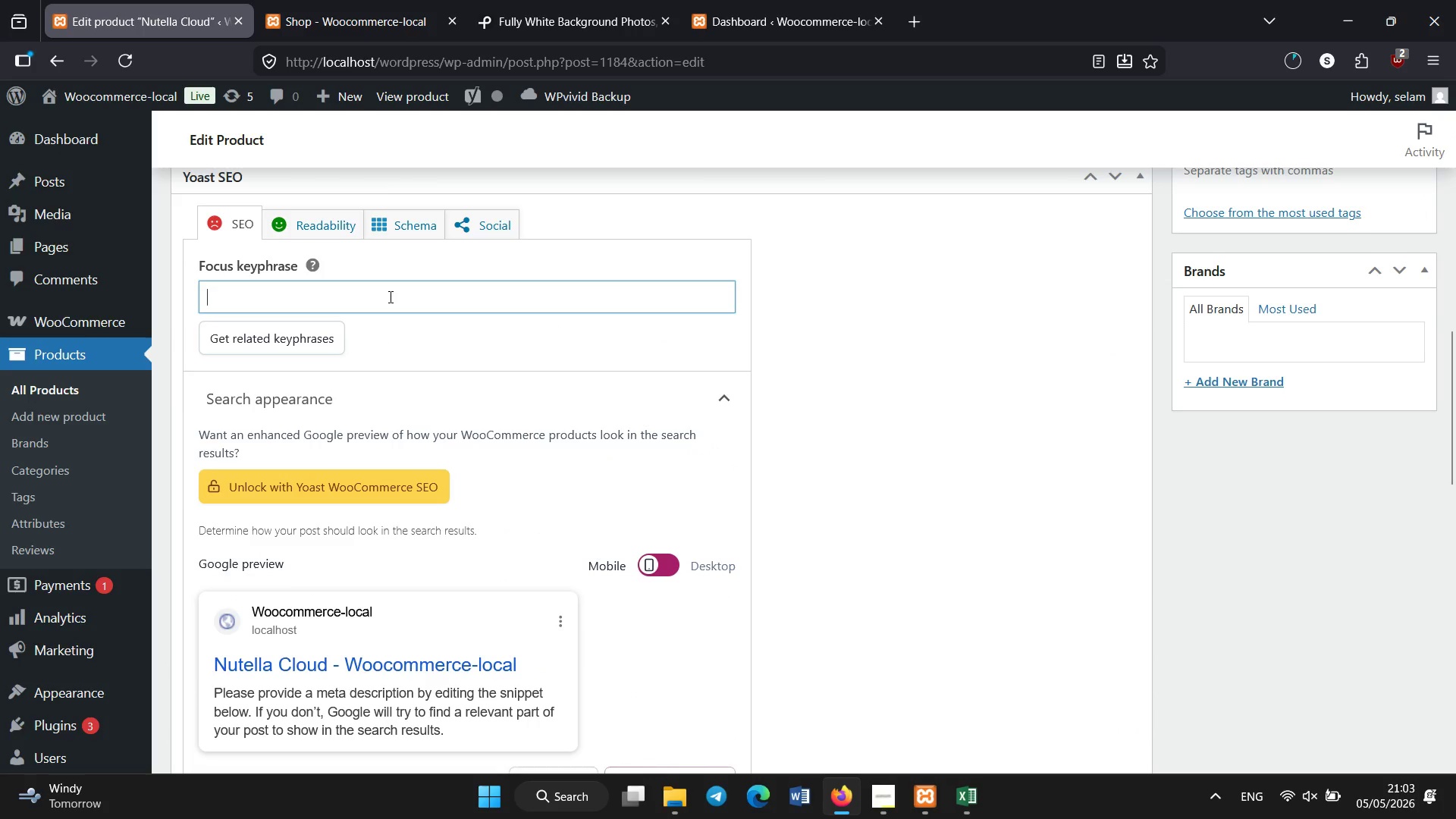 
type(artisan nutella donut)
 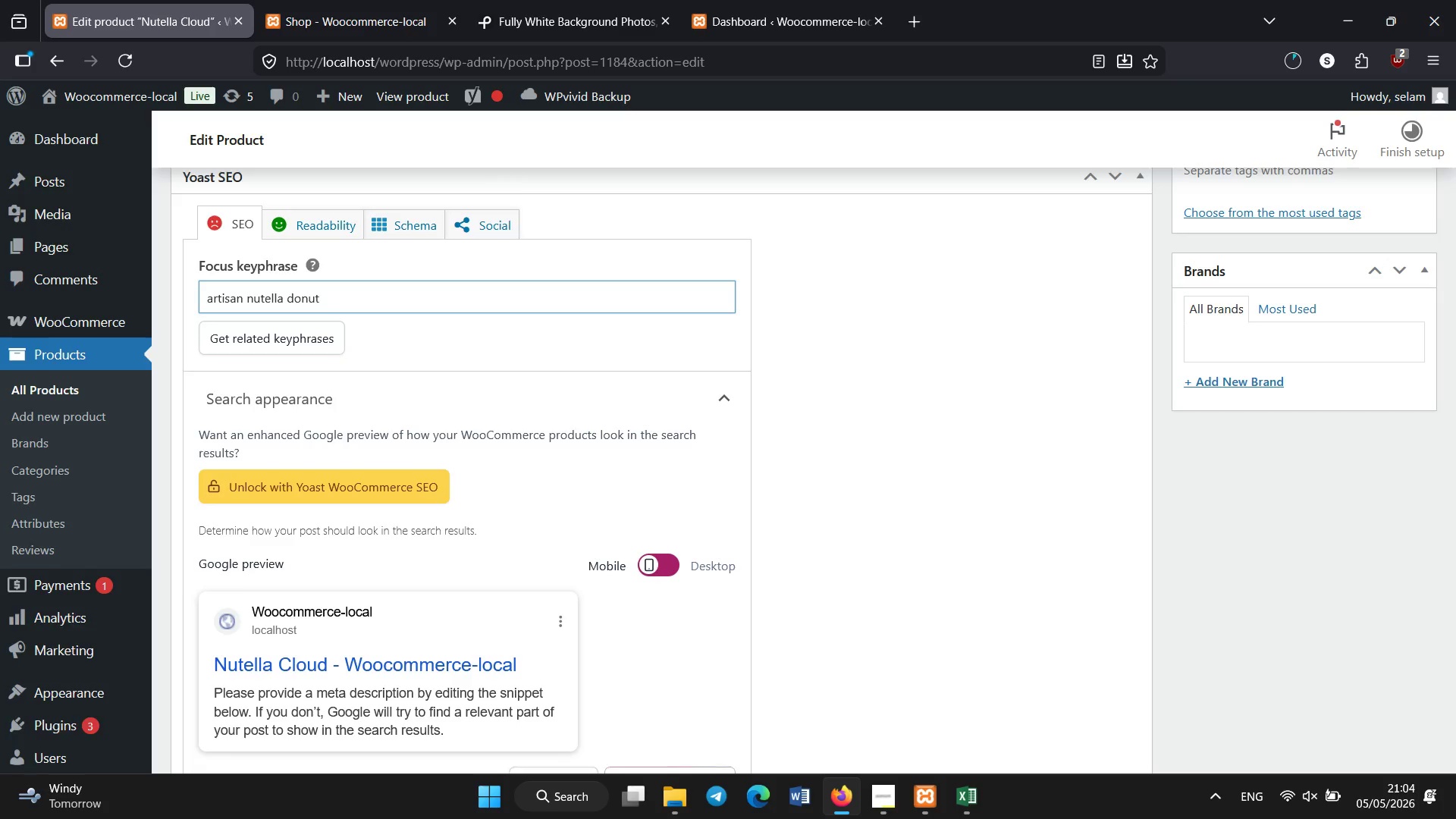 
scroll: coordinate [391, 297], scroll_direction: down, amount: 2.0
 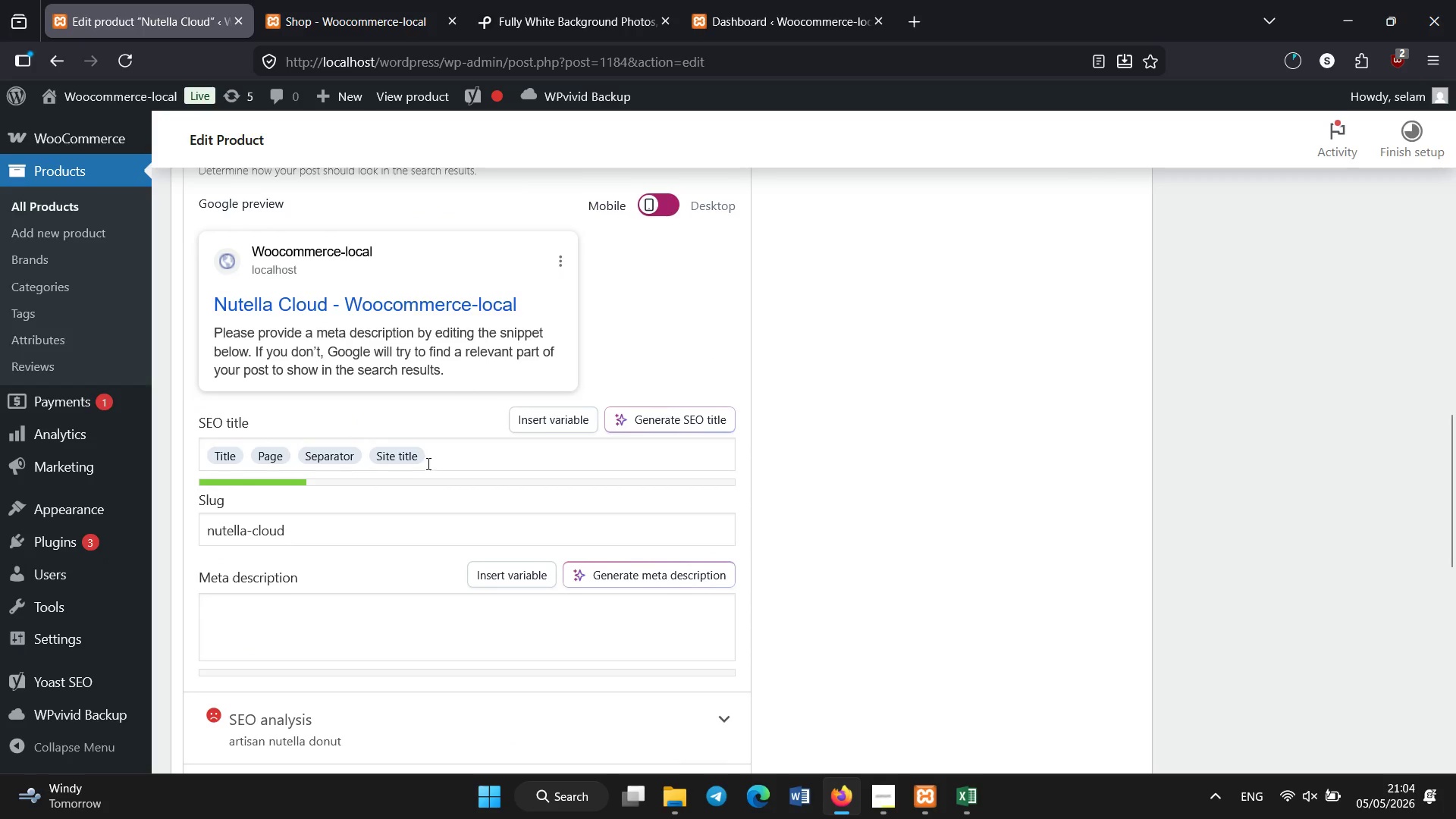 
left_click([435, 460])
 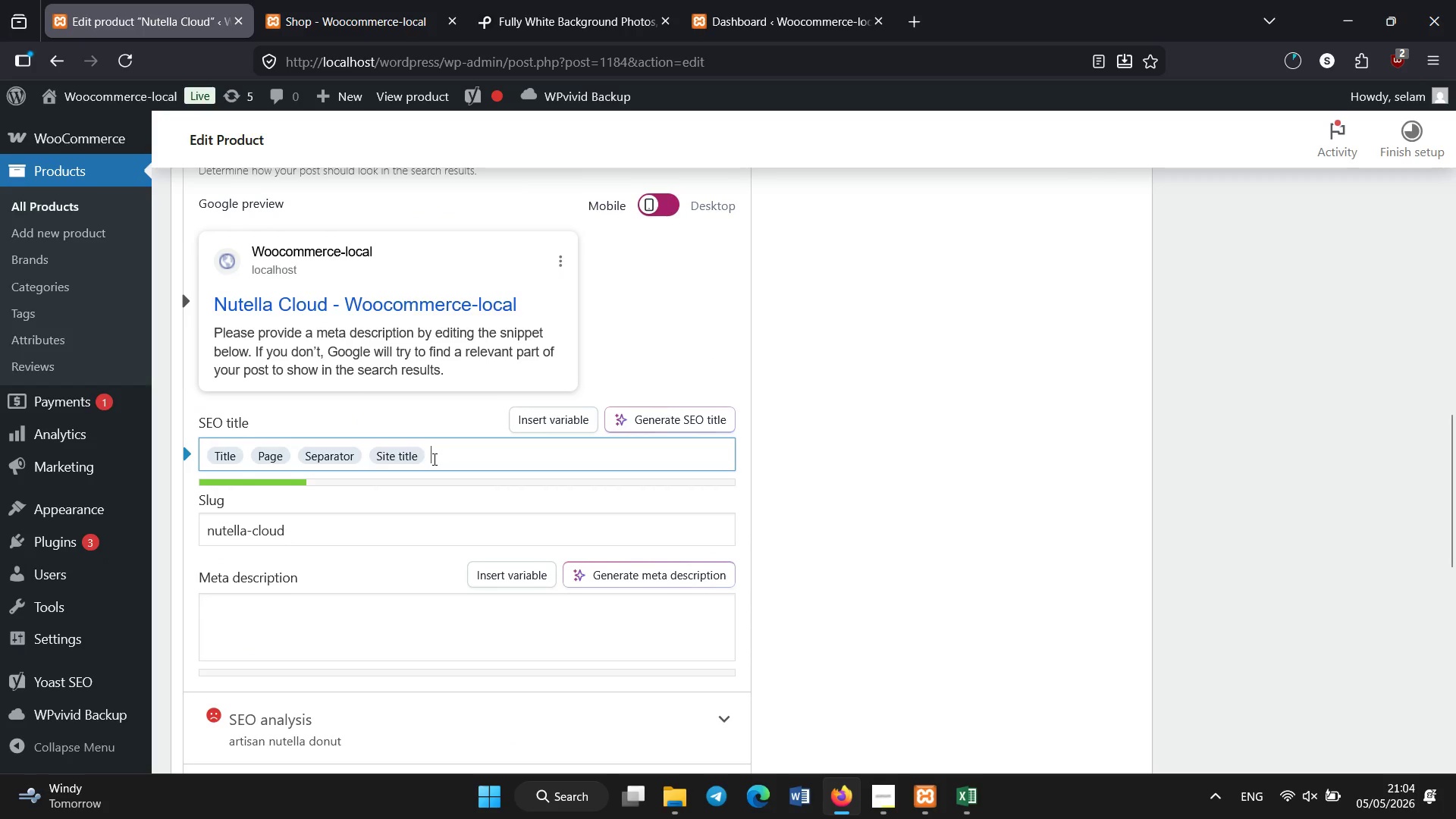 
key(Backspace)
 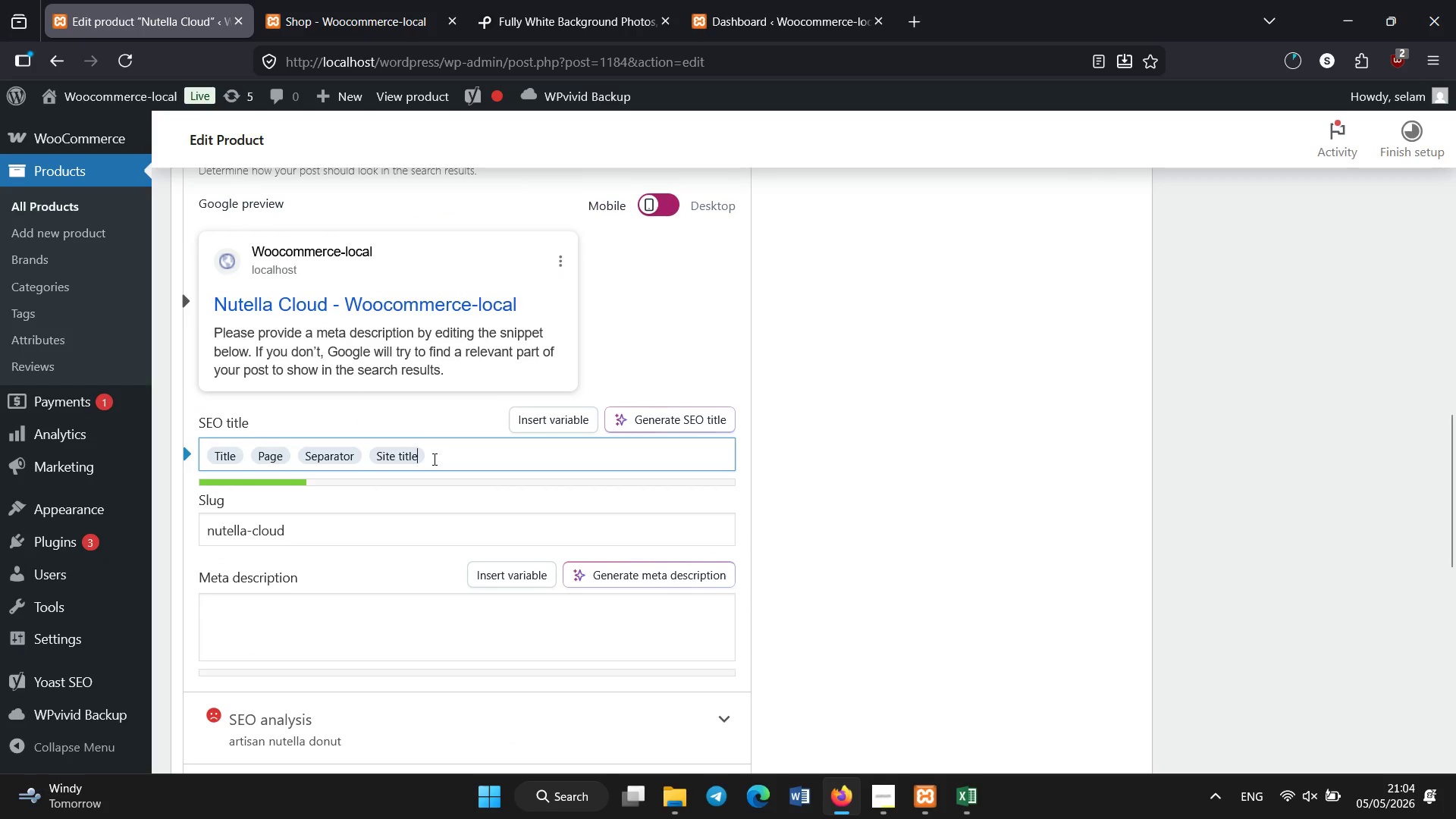 
key(Backspace)
 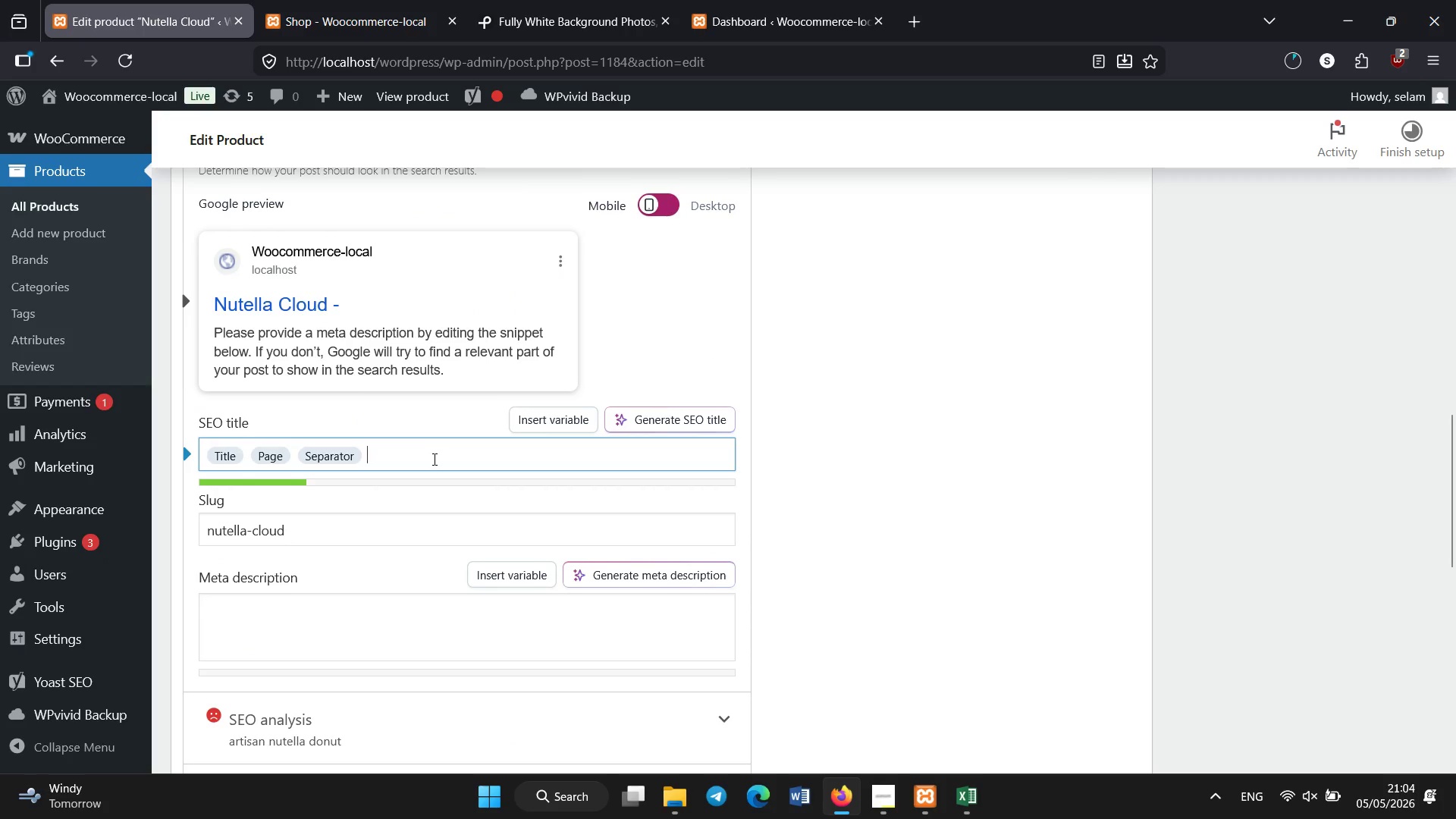 
key(Backspace)
 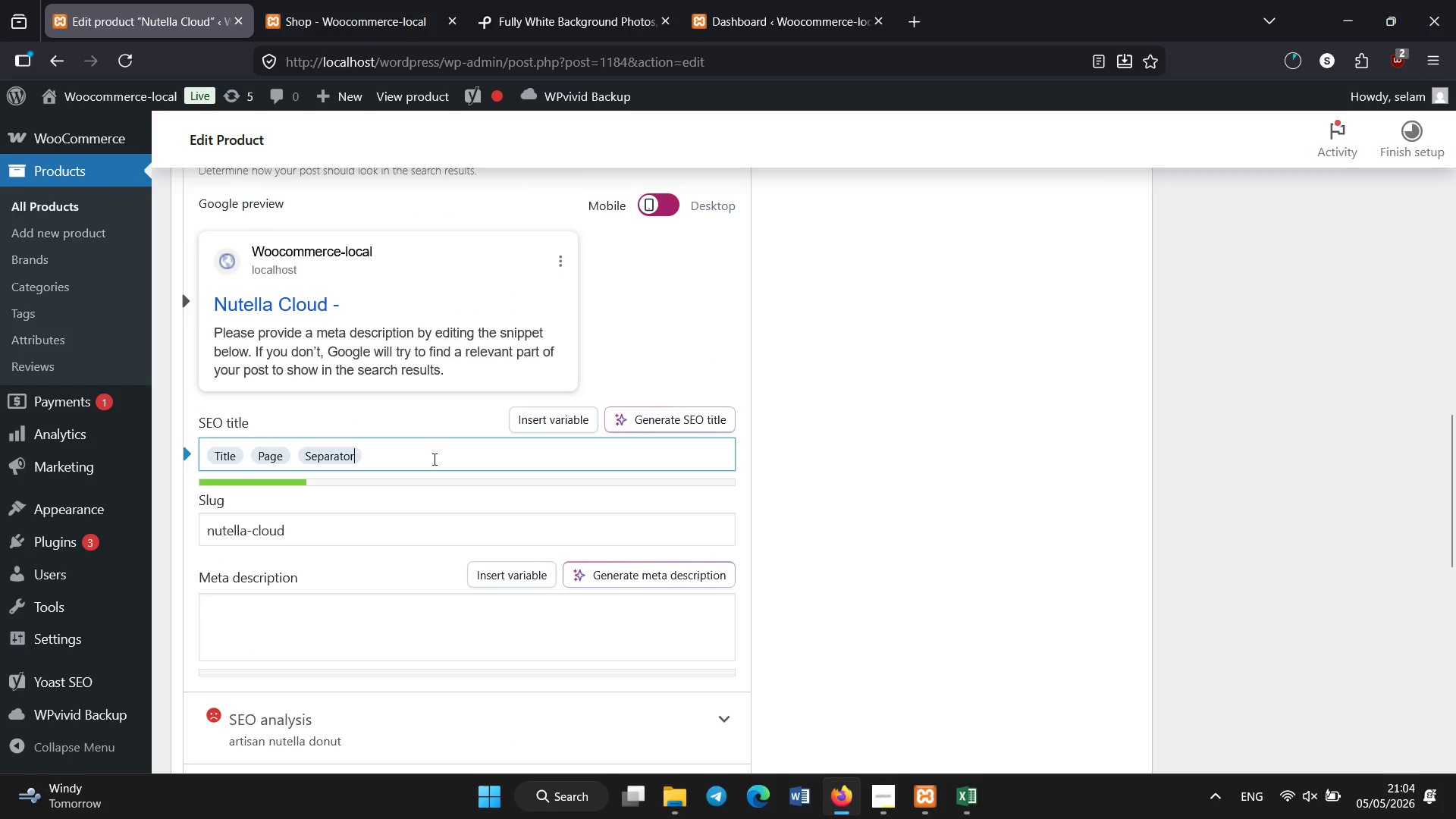 
key(Backspace)
 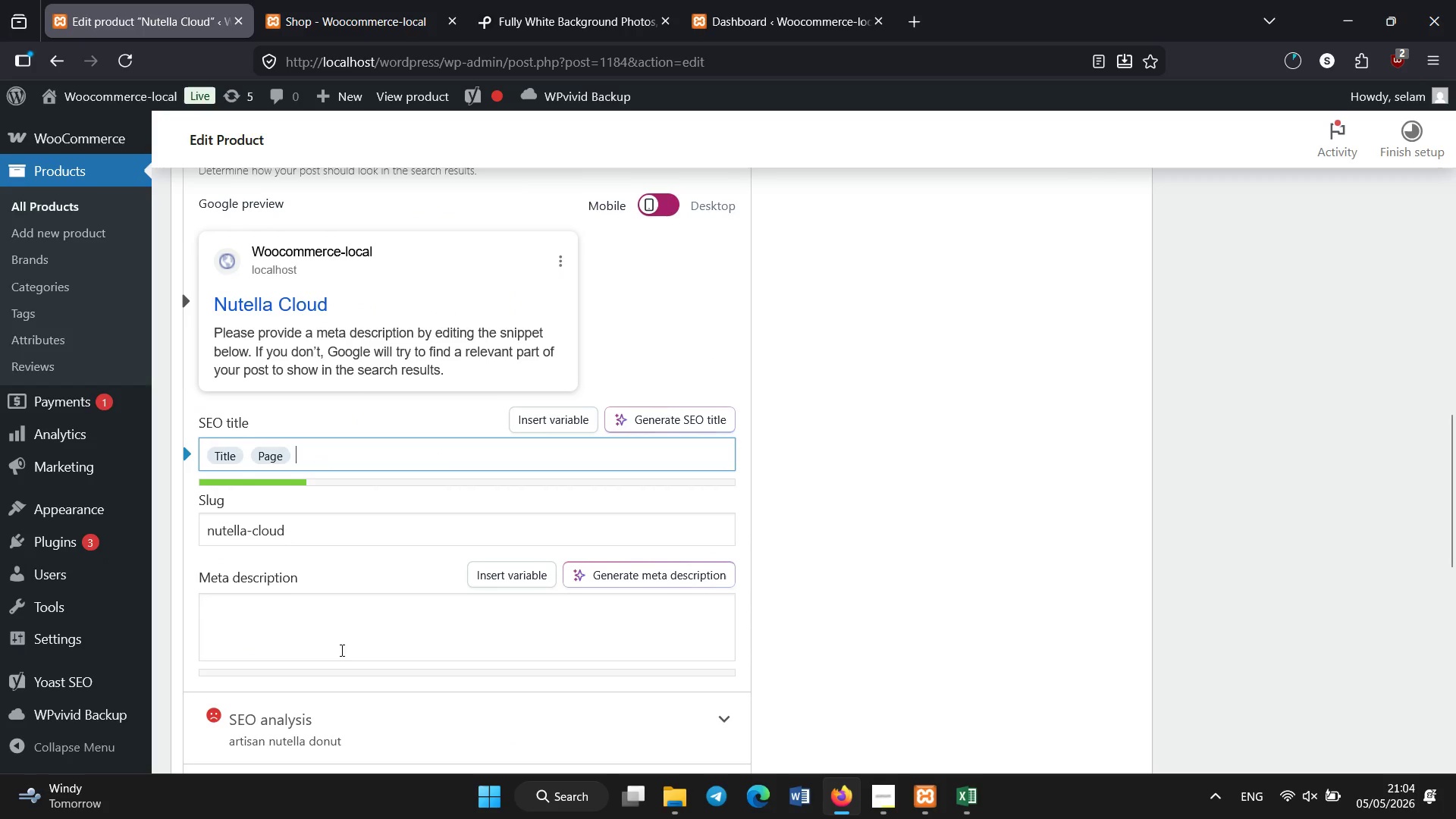 
left_click([339, 620])
 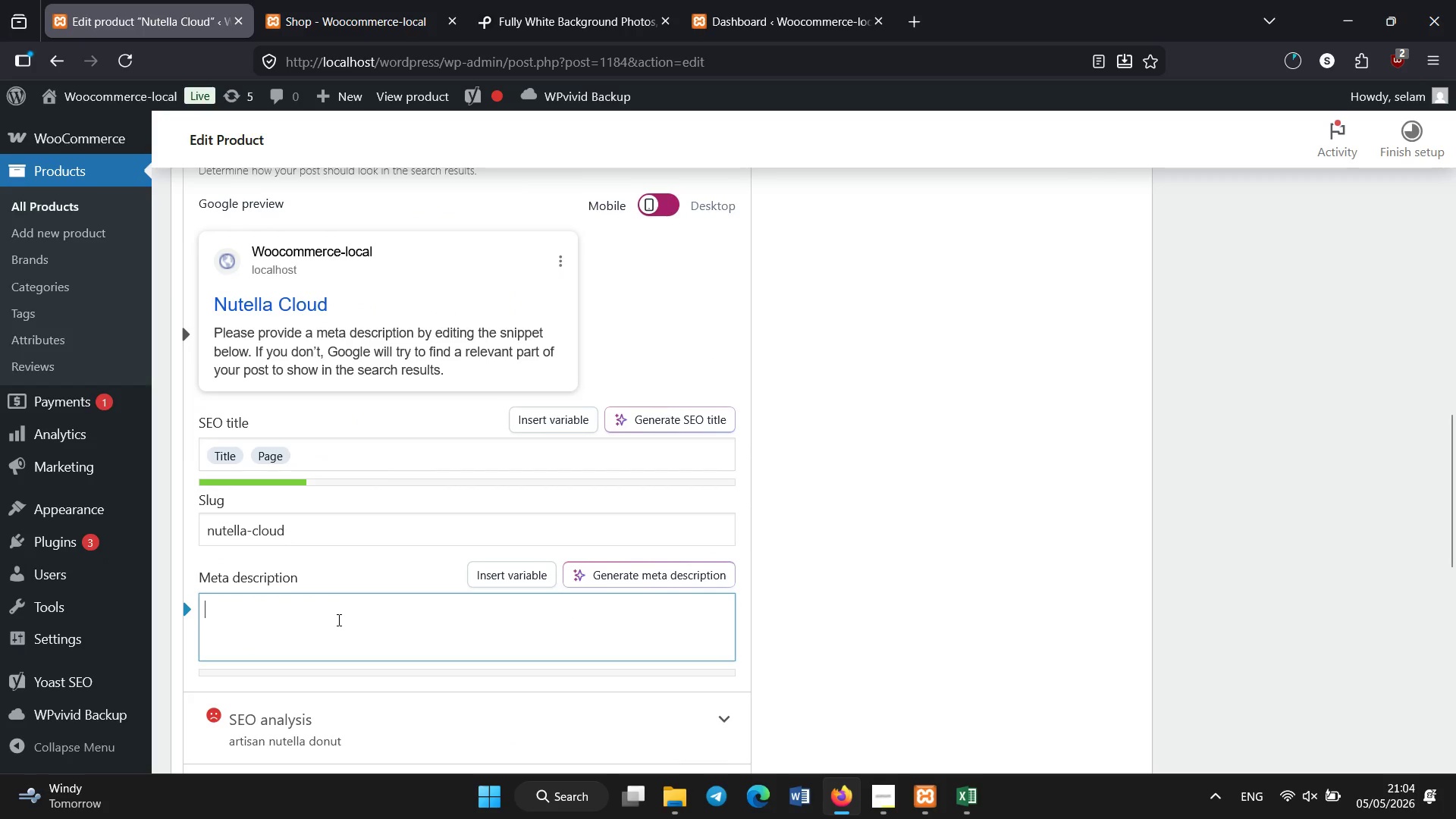 
type(Artisan hand-crafted Nut)
 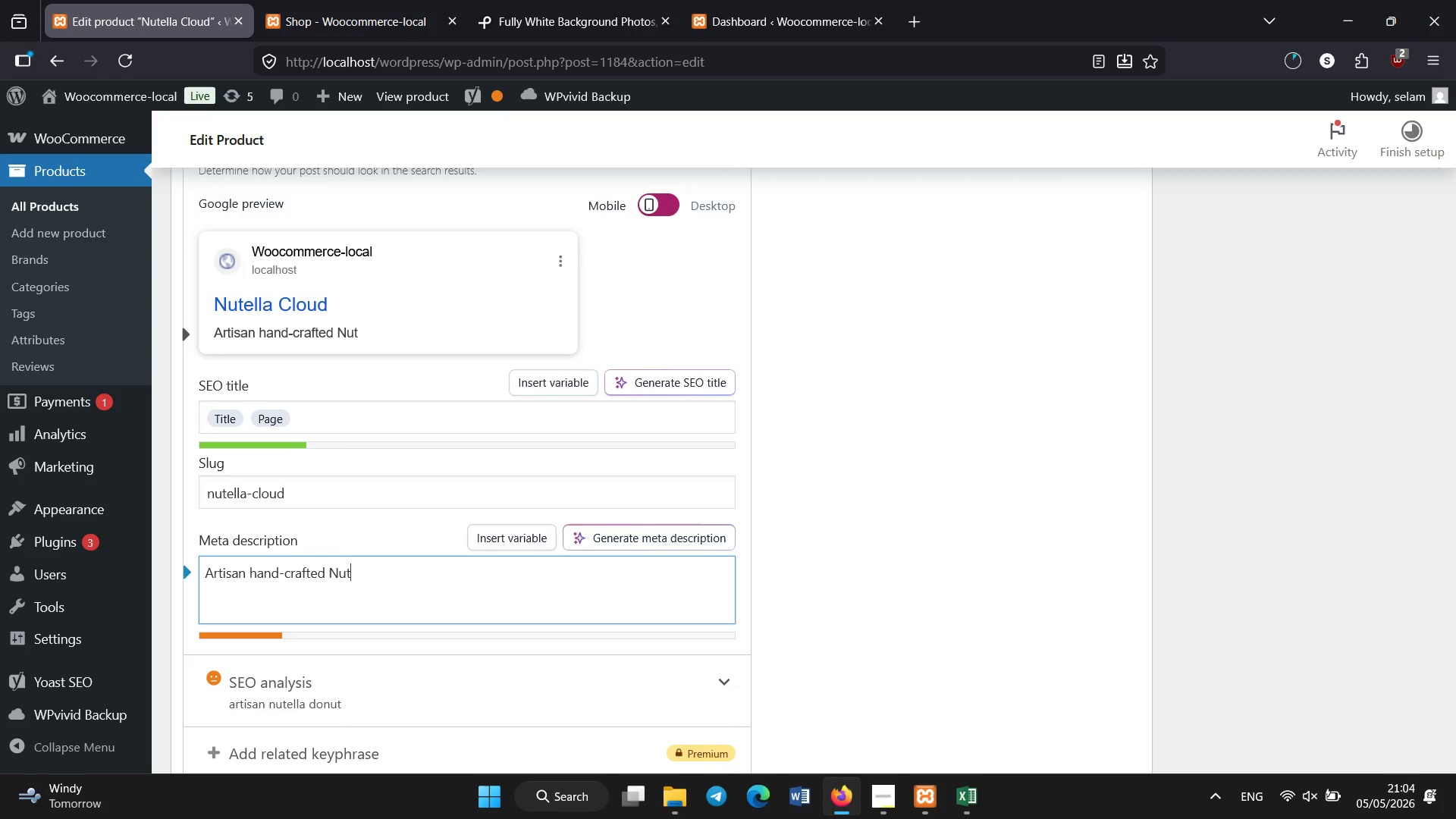 
type(ella c)
key(Backspace)
type(Cloud donut with dark chocolate glaze and rich Nutella filling. A creamy indulgent treat.)
 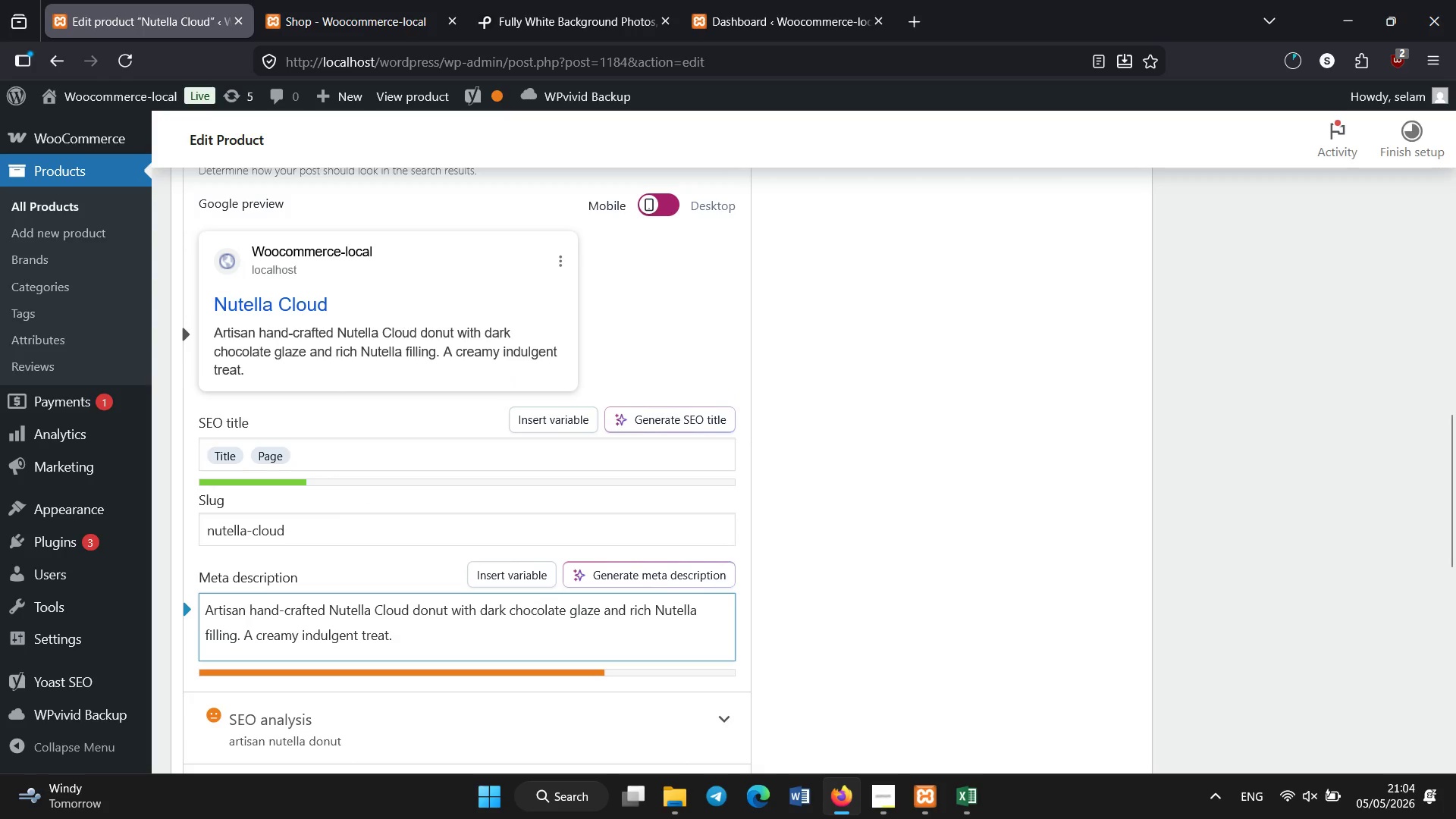 
scroll: coordinate [494, 424], scroll_direction: down, amount: 7.0
 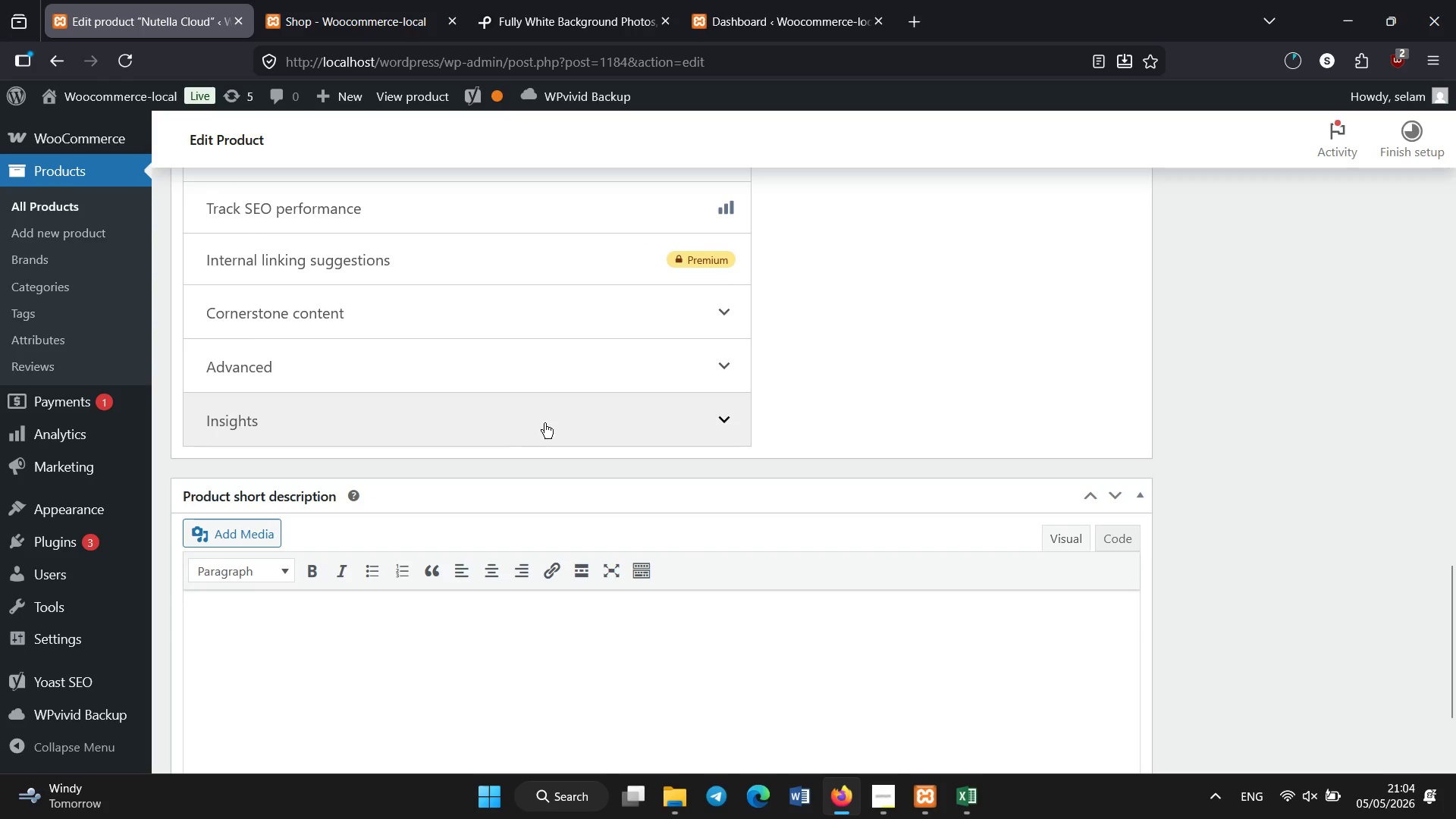 
scroll: coordinate [627, 423], scroll_direction: up, amount: 11.0
 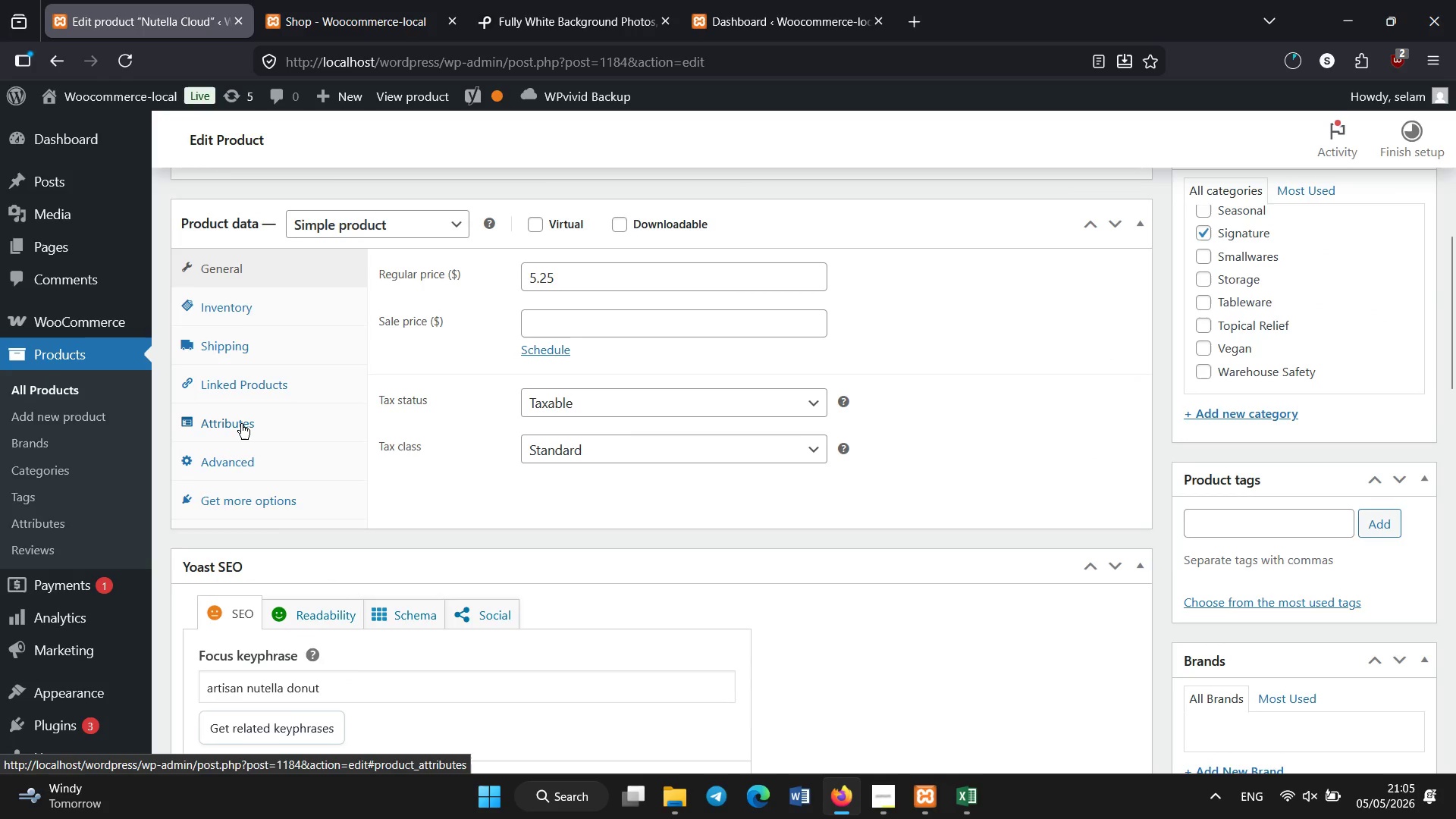 
left_click([241, 424])
 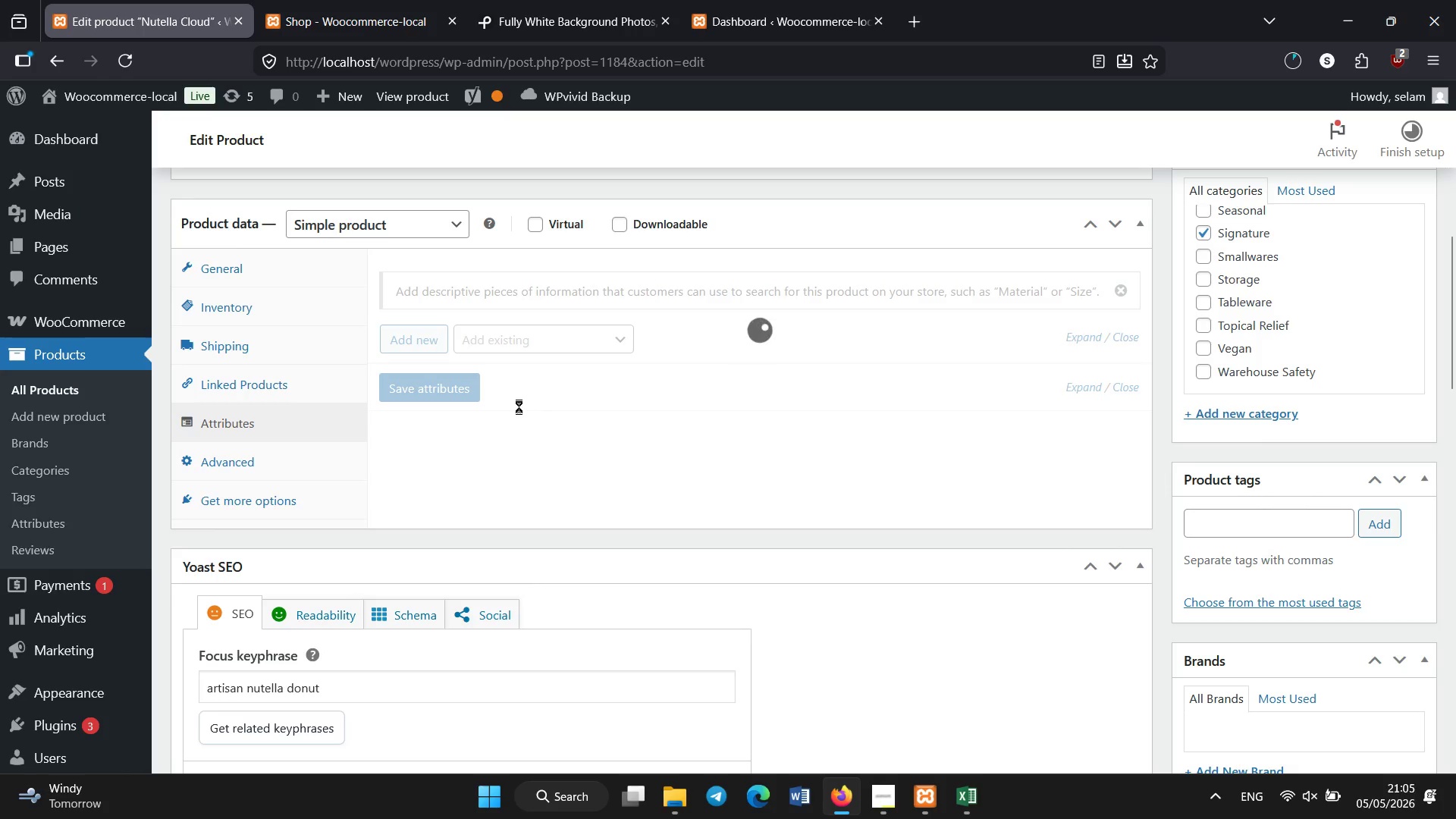 
mouse_move([467, 400])
 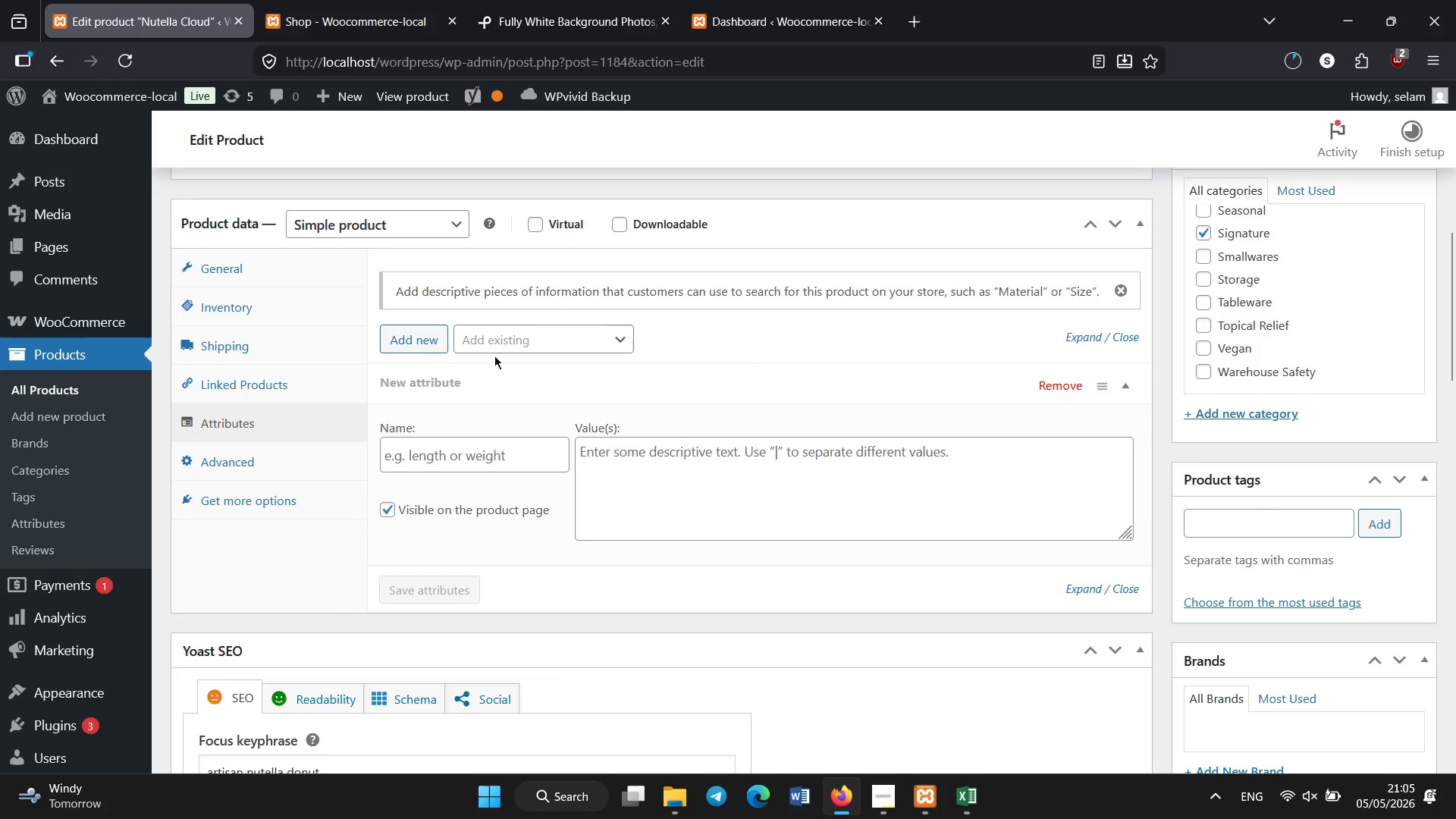 
left_click([493, 347])
 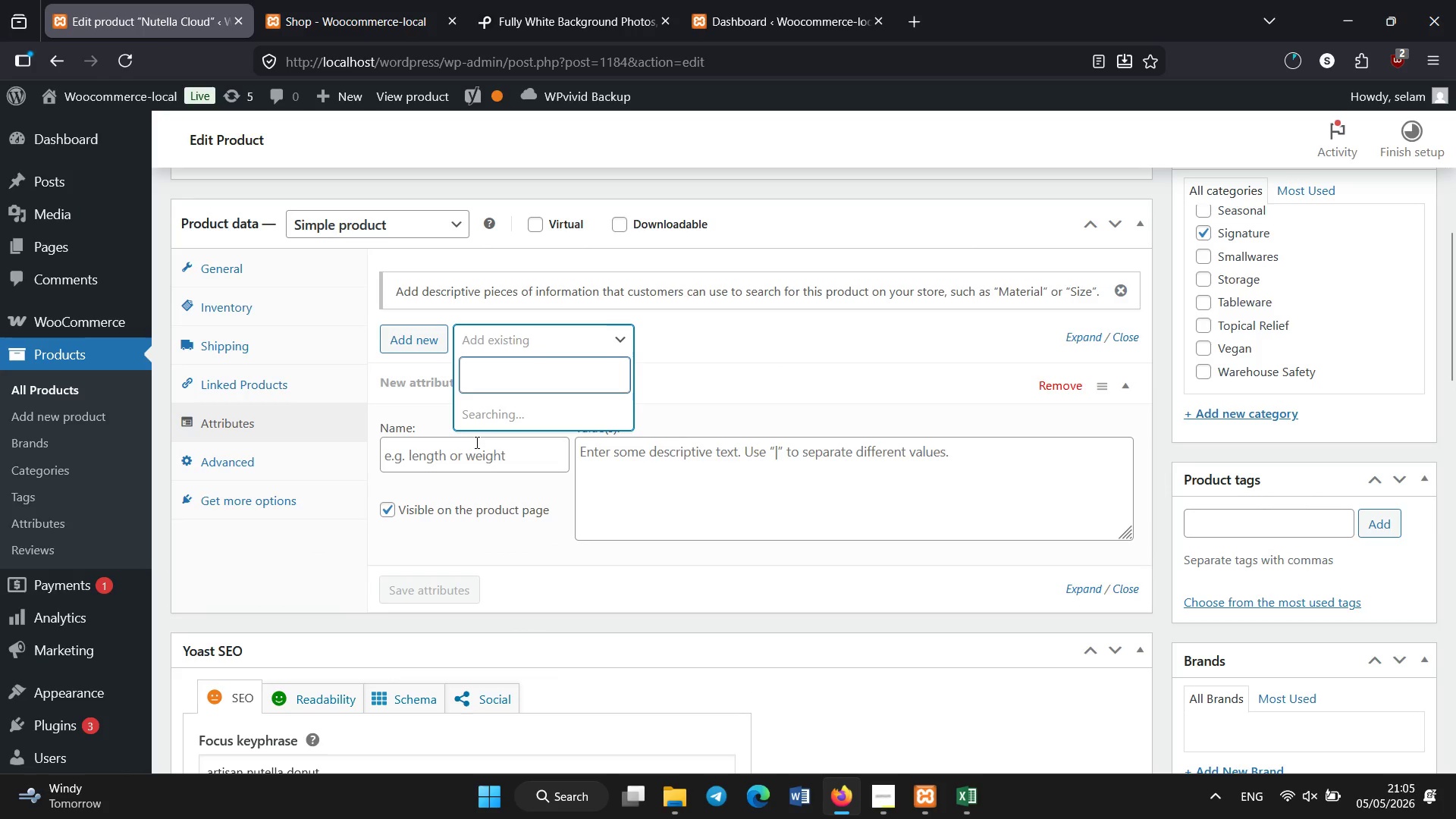 
left_click([477, 443])
 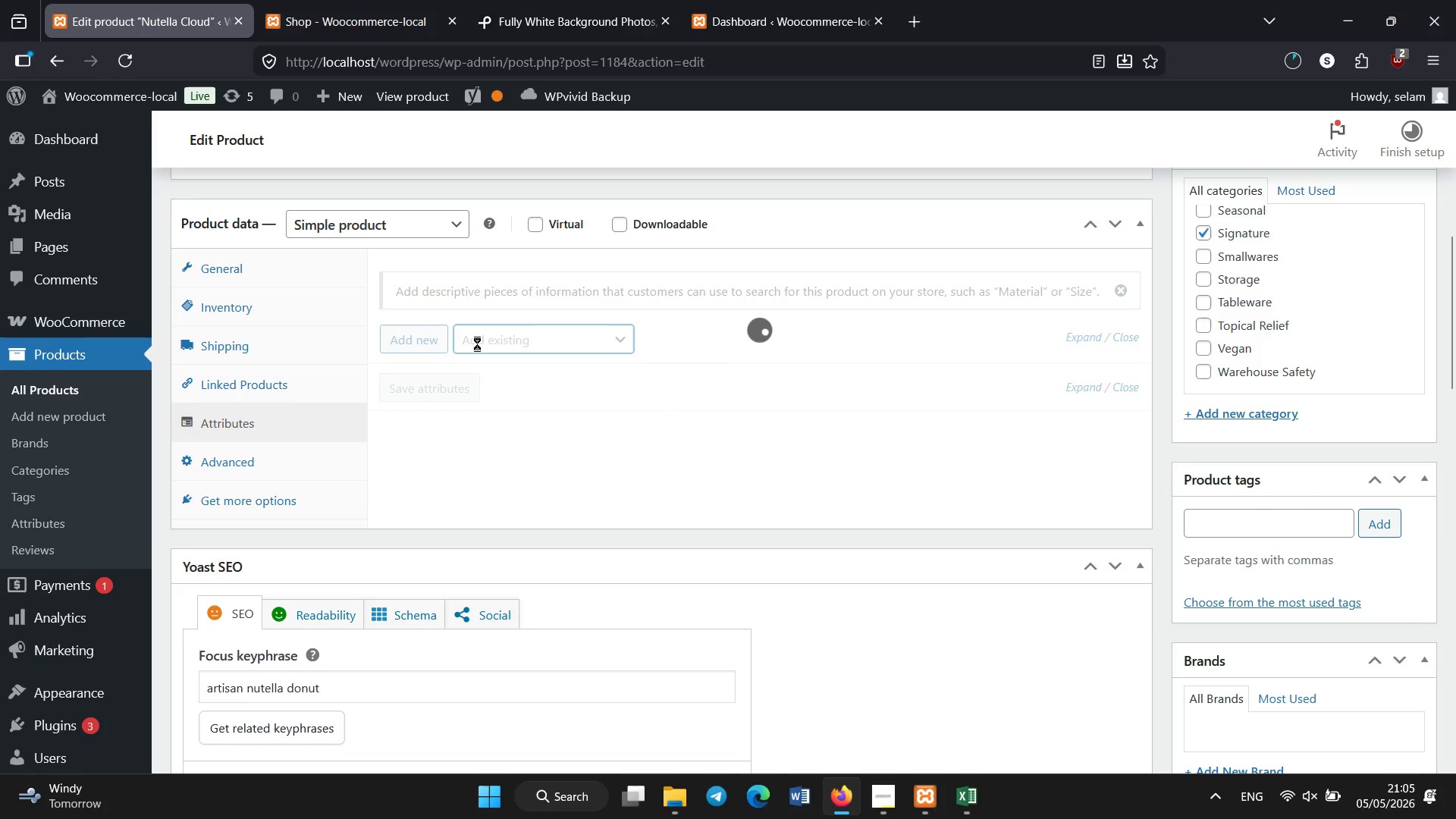 
left_click([477, 343])
 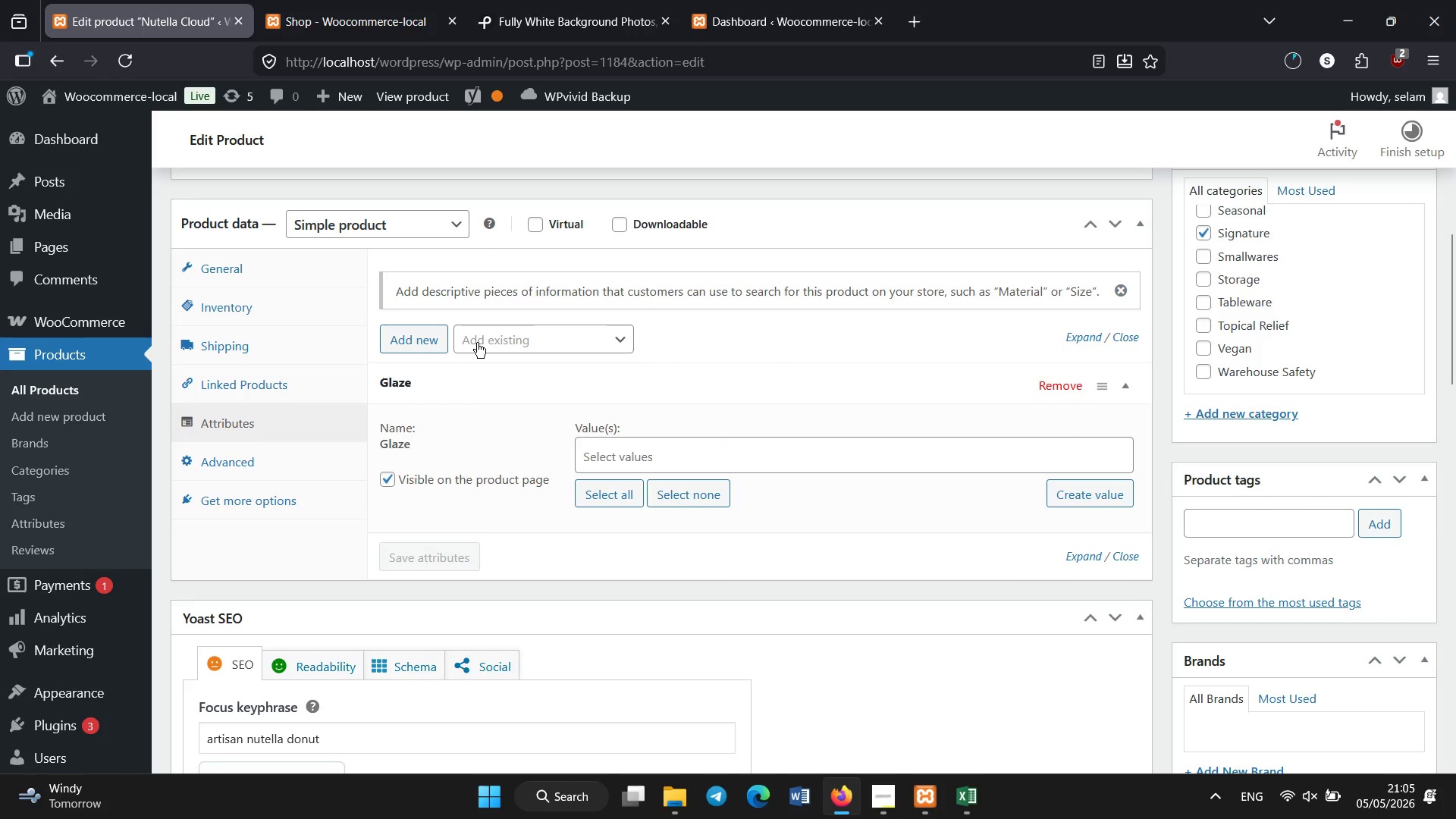 
left_click([477, 343])
 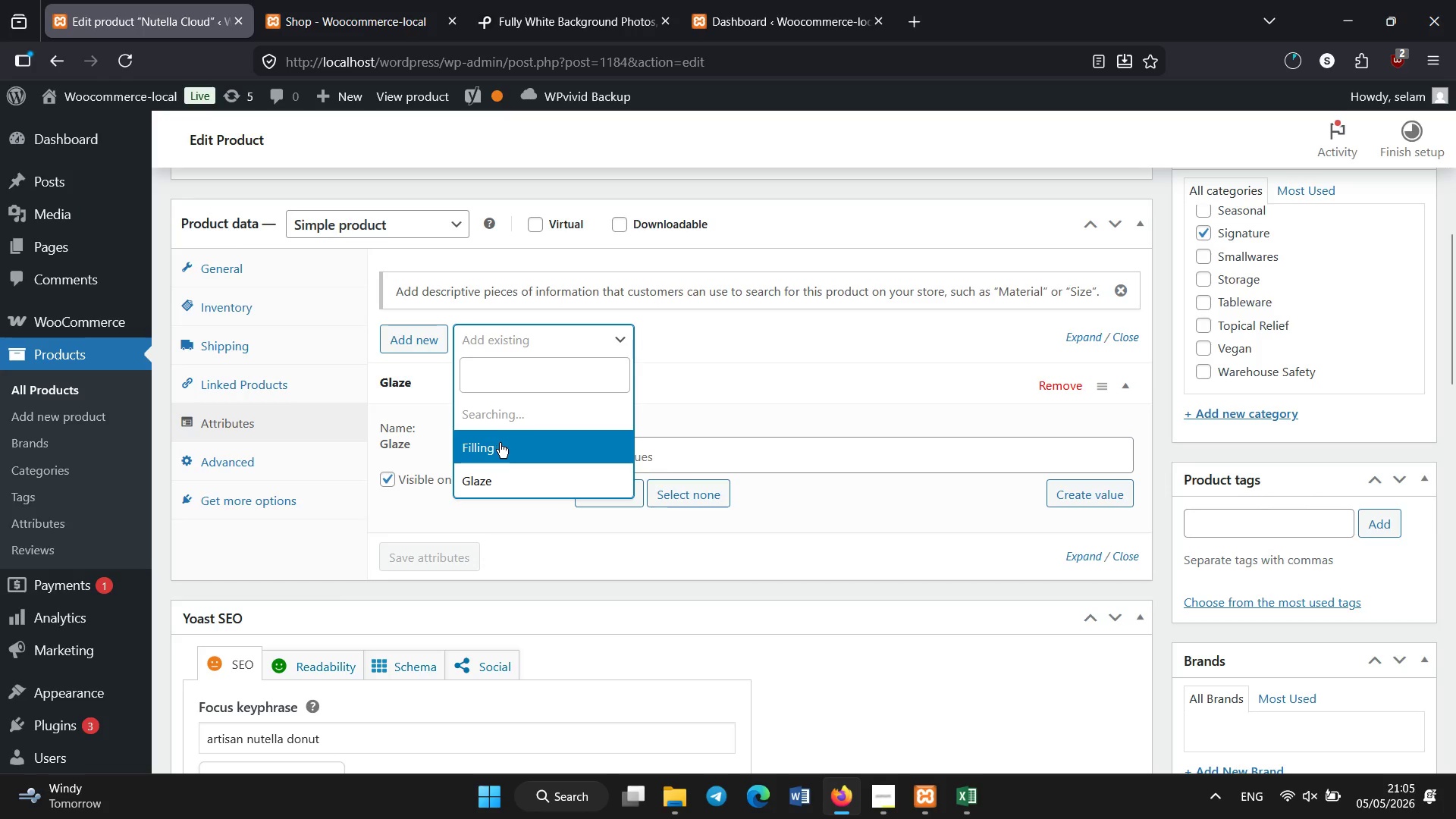 
left_click([497, 446])
 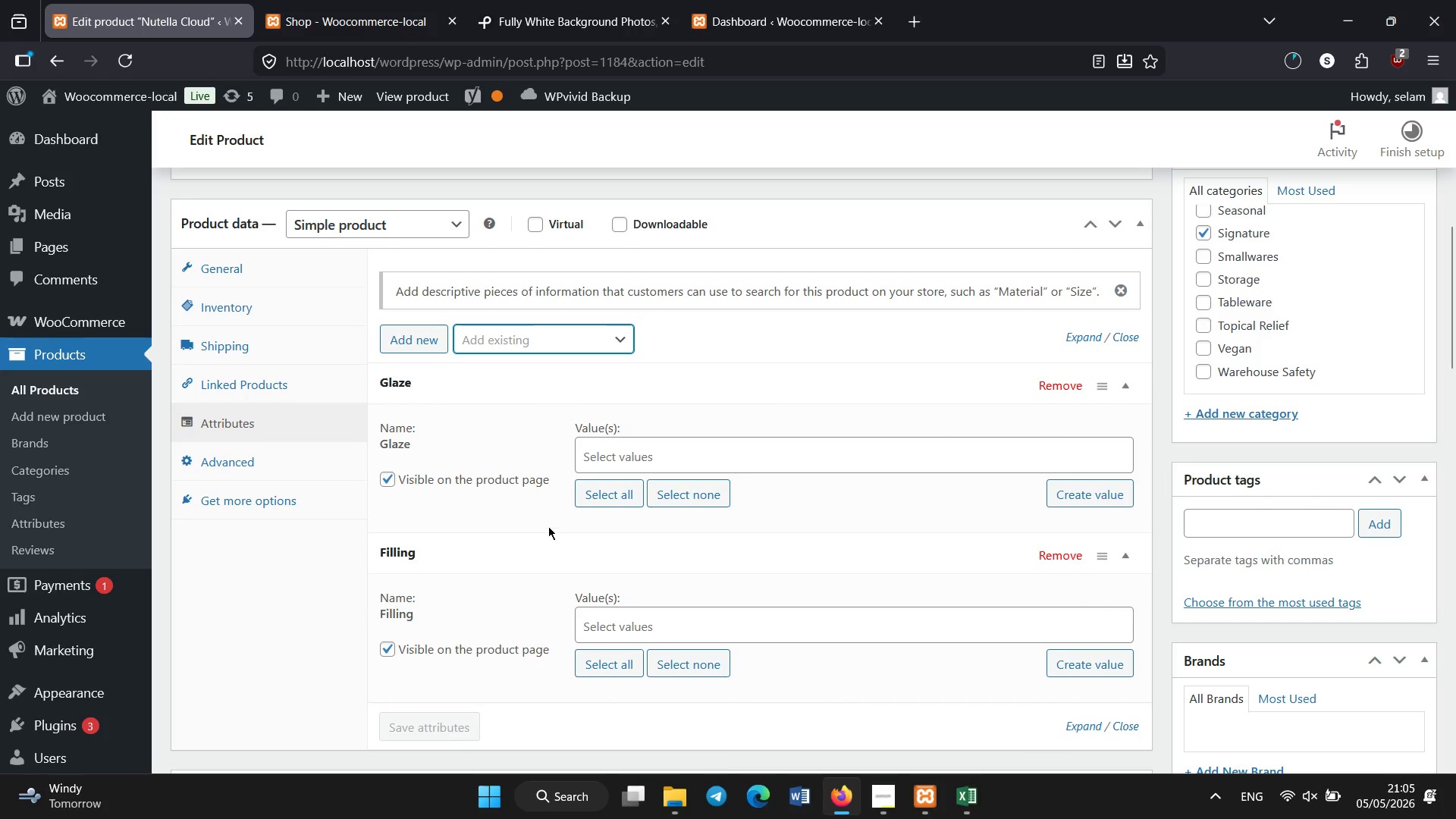 
left_click([597, 447])
 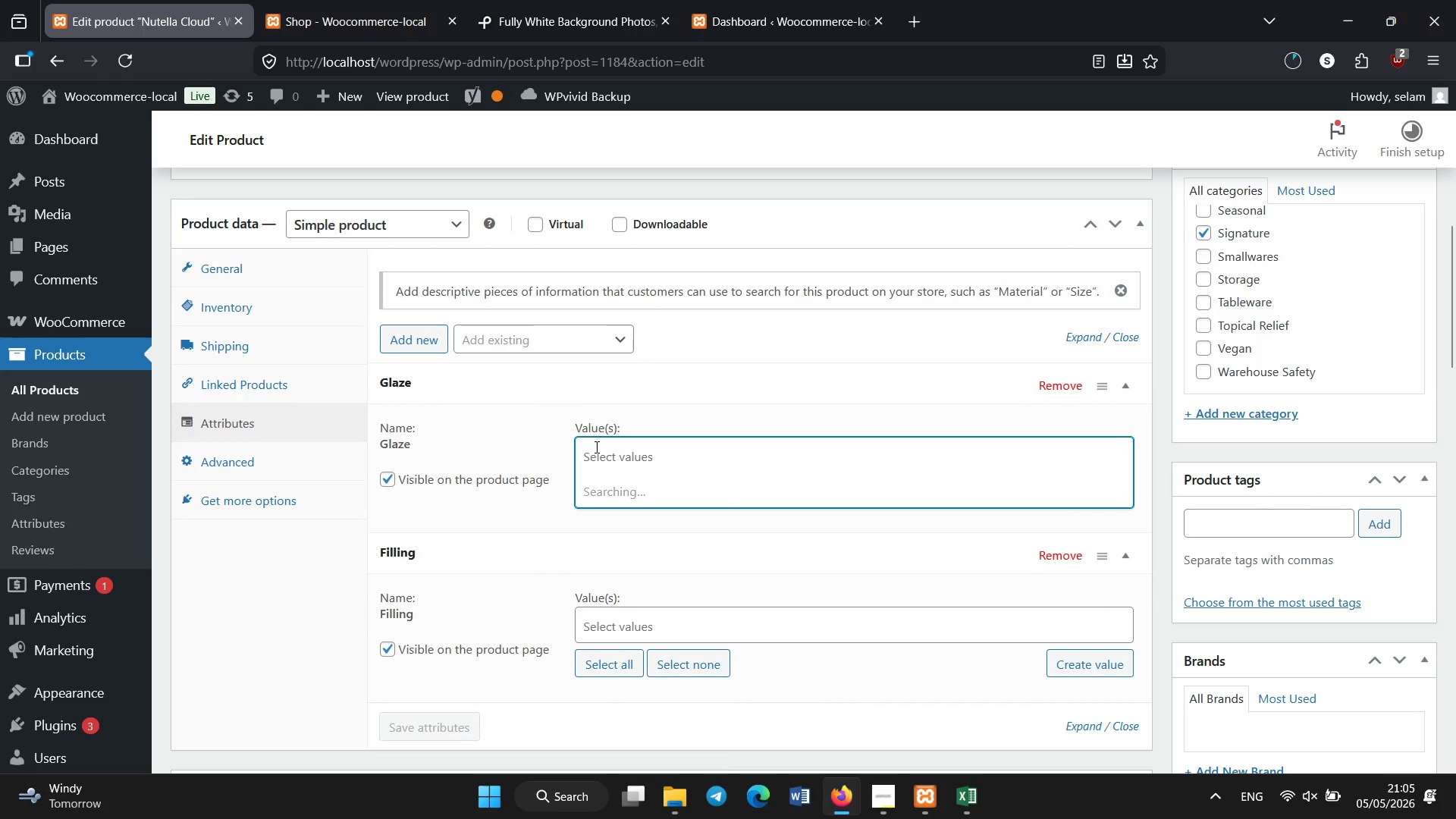 
type(da)
 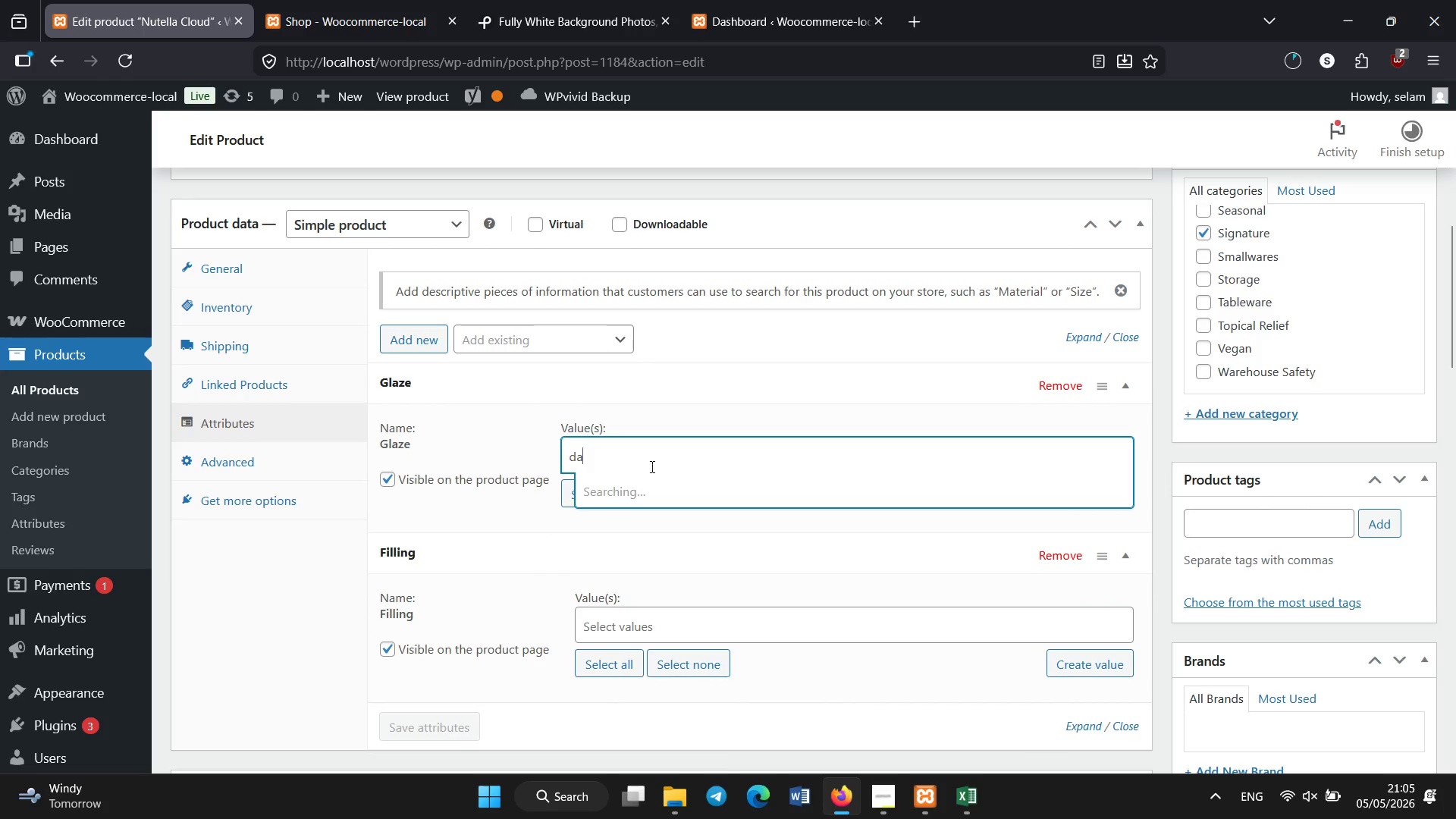 
mouse_move([664, 484])
 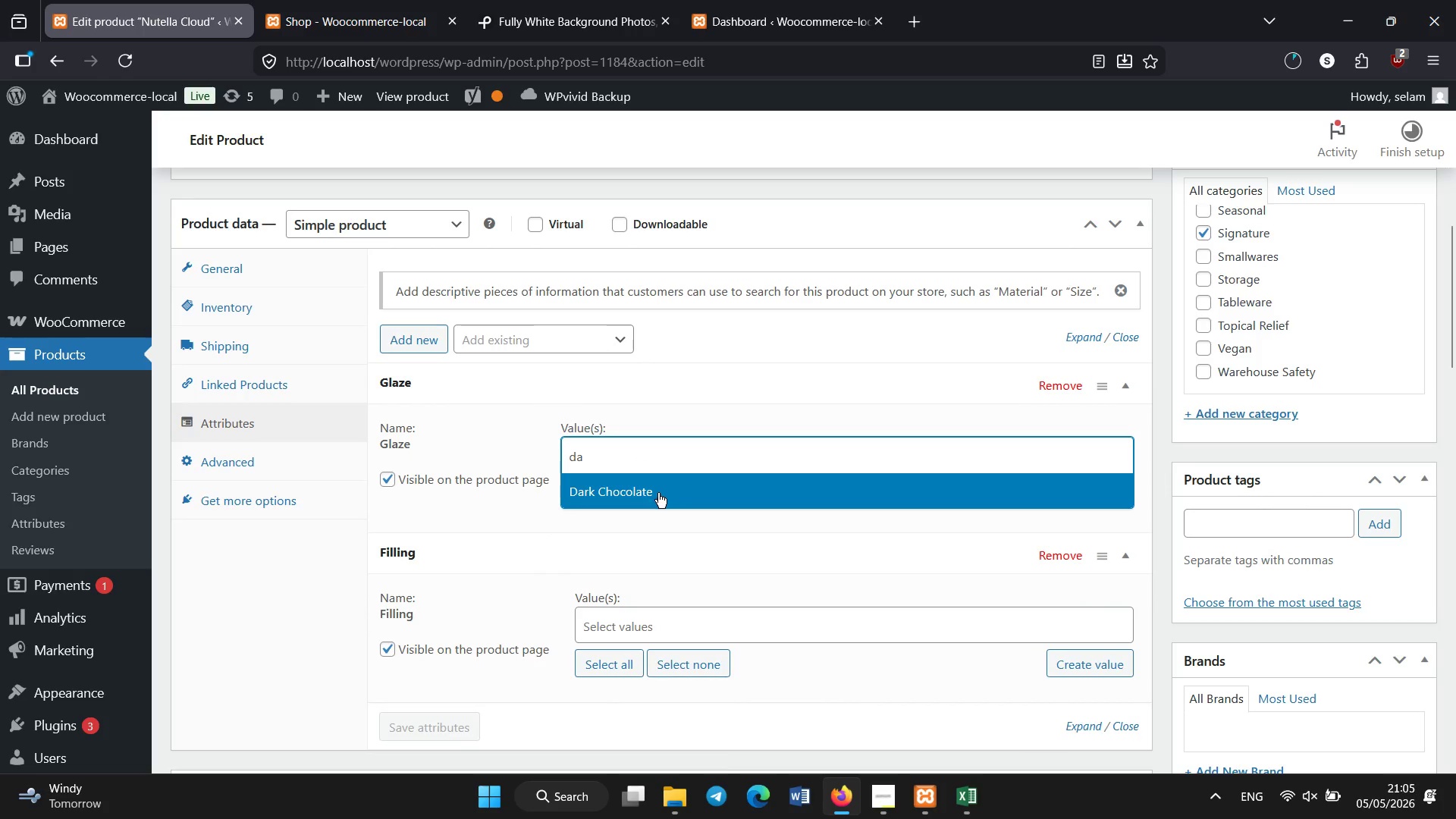 
left_click_drag(start_coordinate=[661, 488], to_coordinate=[658, 494])
 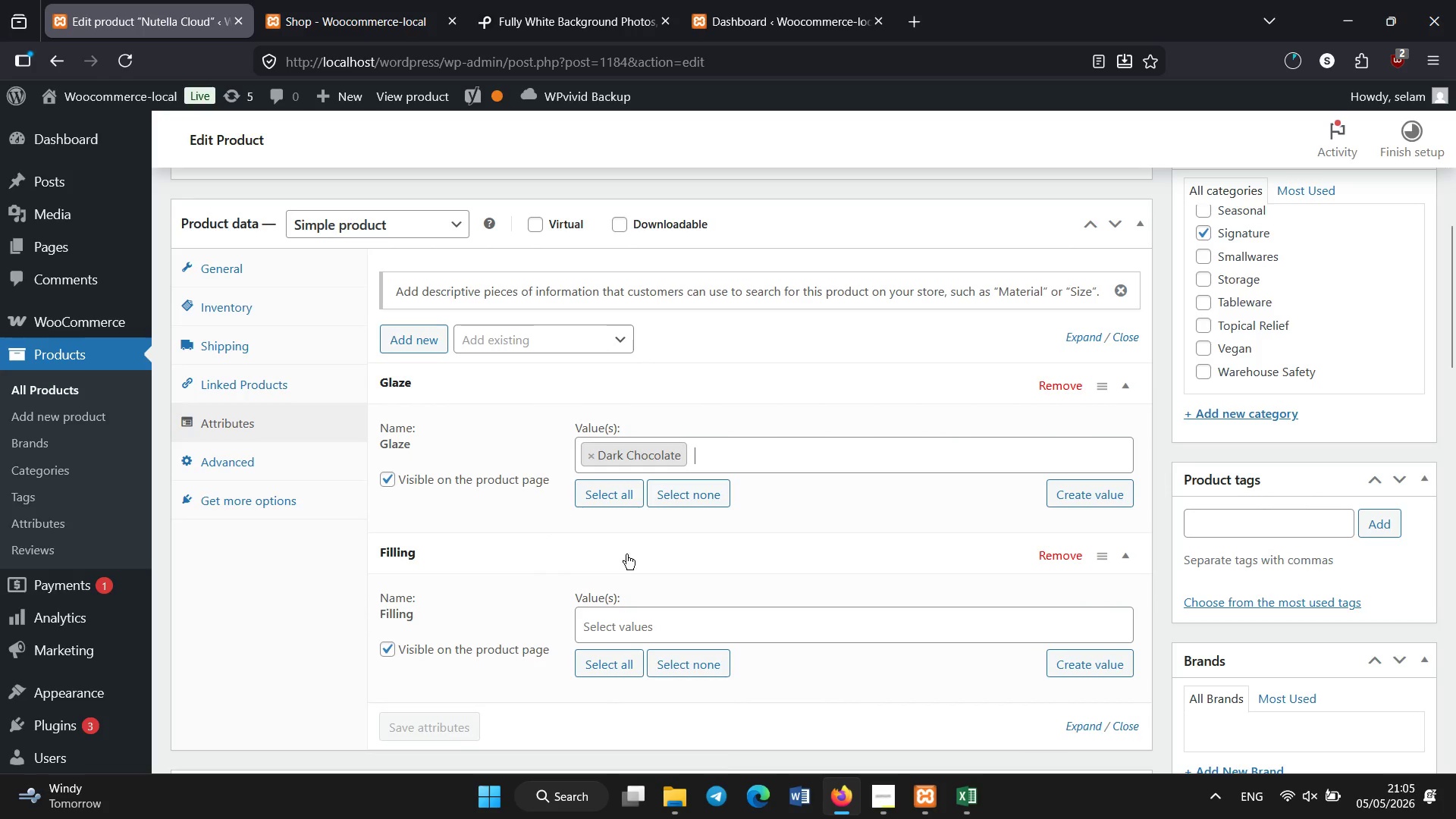 
scroll: coordinate [613, 567], scroll_direction: down, amount: 4.0
 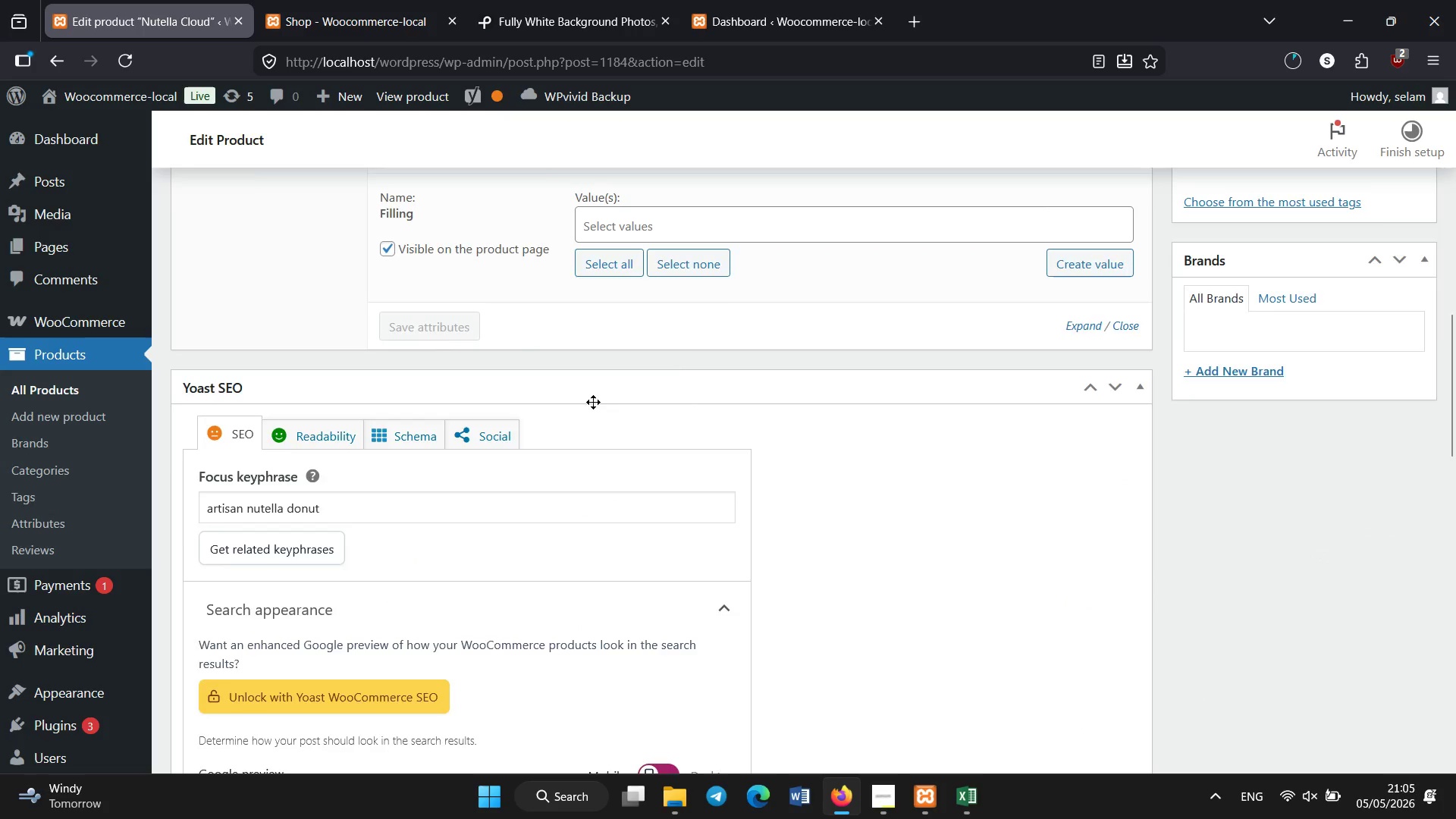 
scroll: coordinate [563, 441], scroll_direction: up, amount: 1.0
 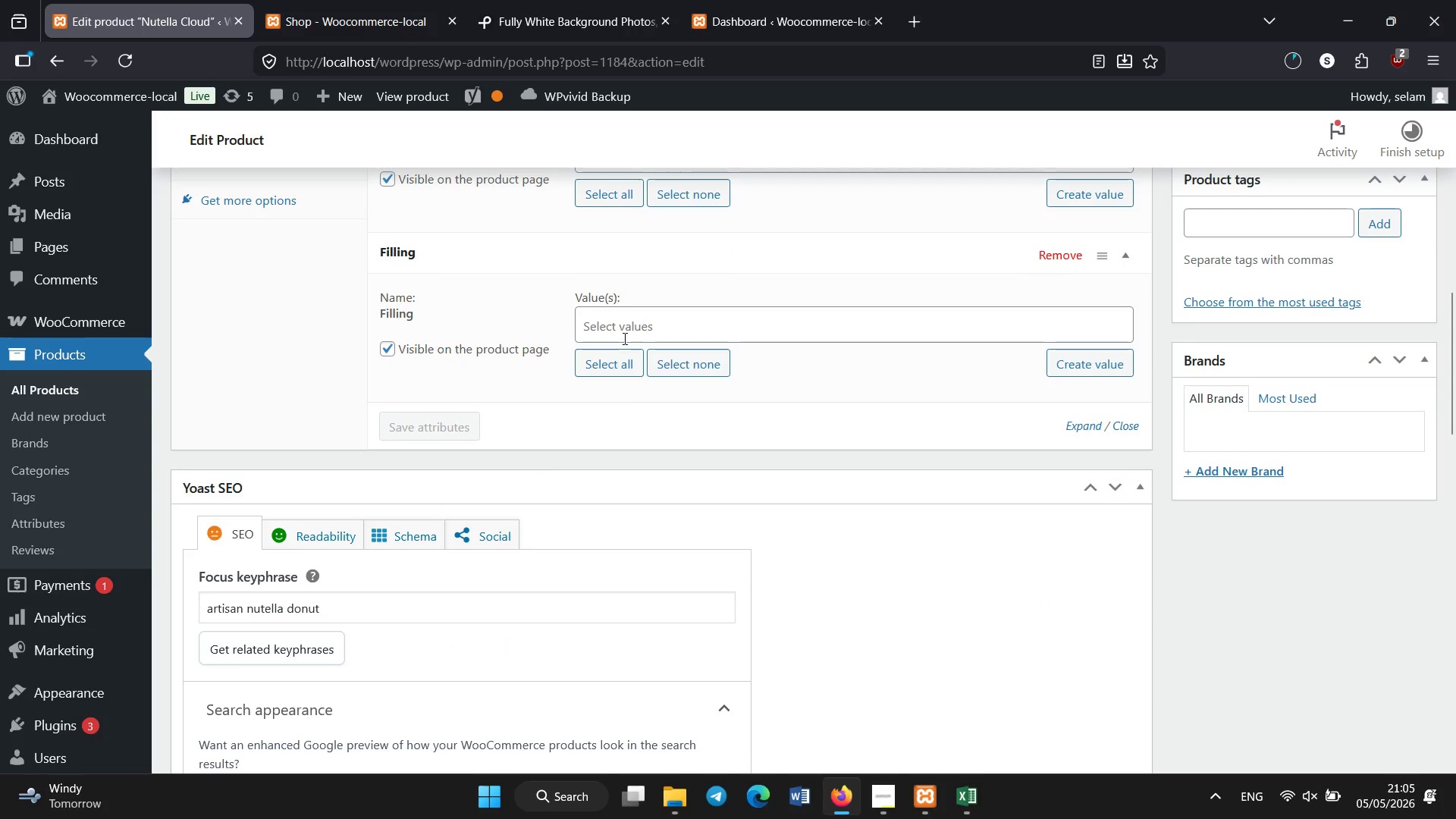 
left_click_drag(start_coordinate=[624, 334], to_coordinate=[624, 340])
 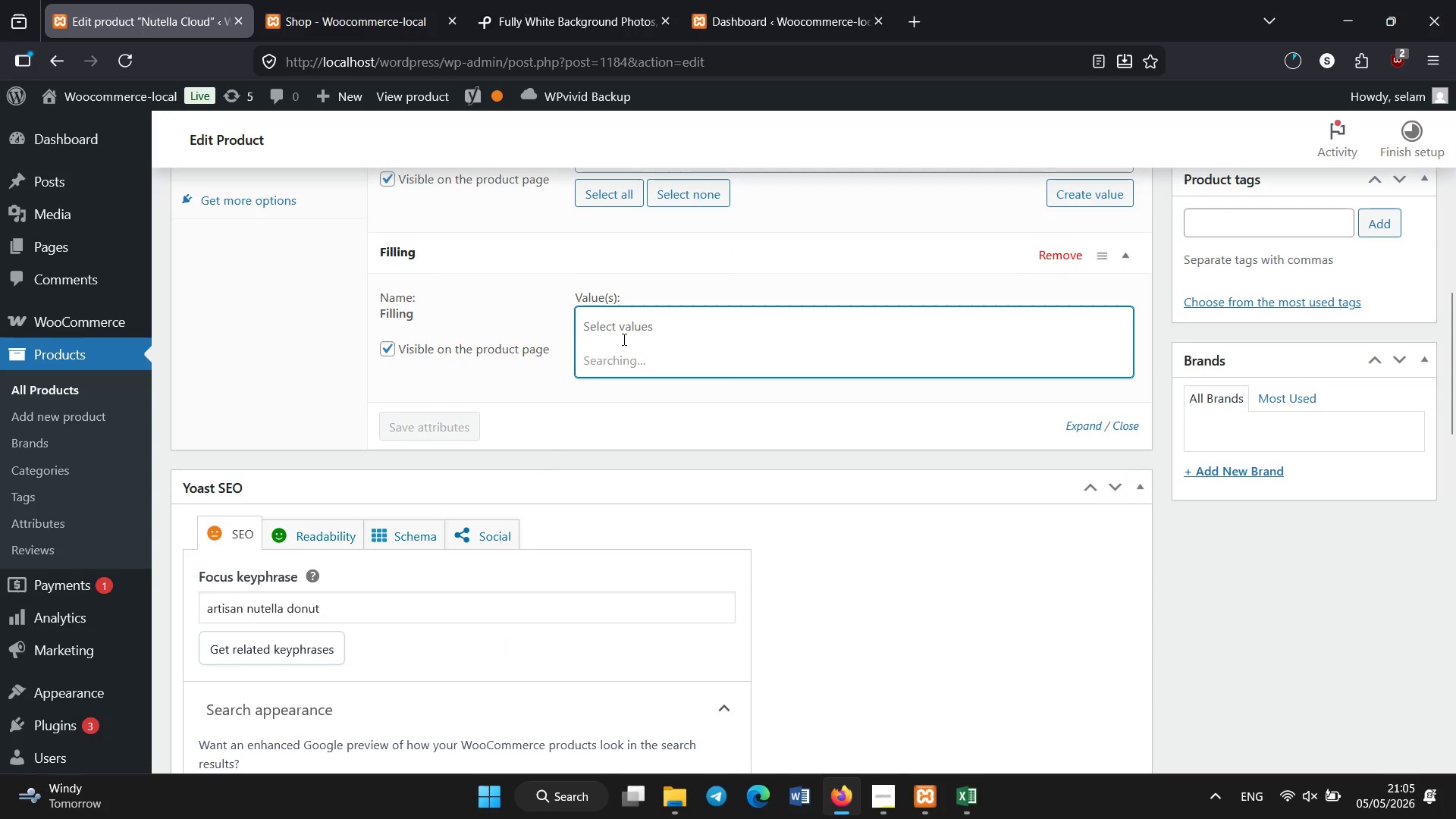 
key(N)
 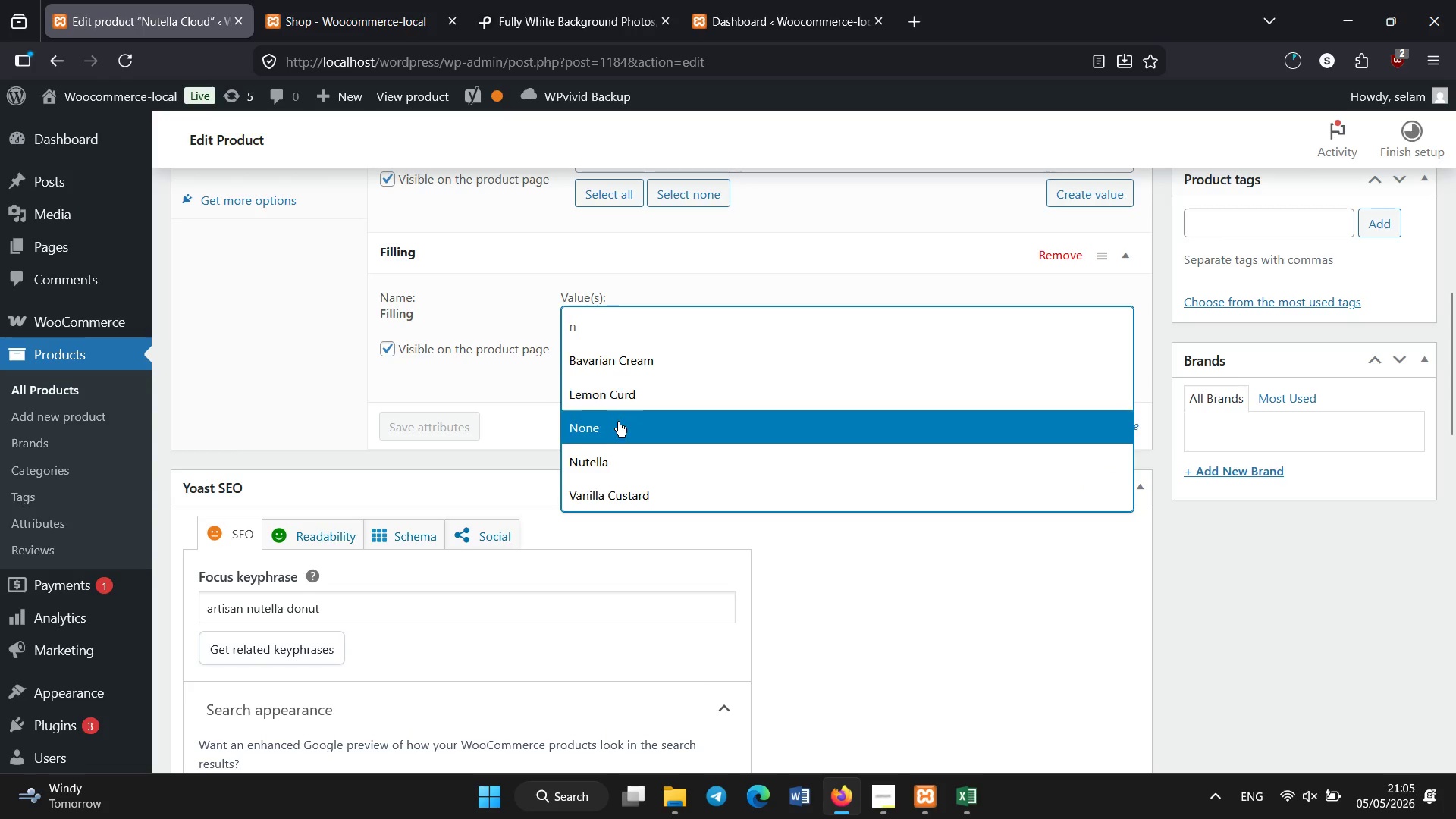 
left_click([614, 468])
 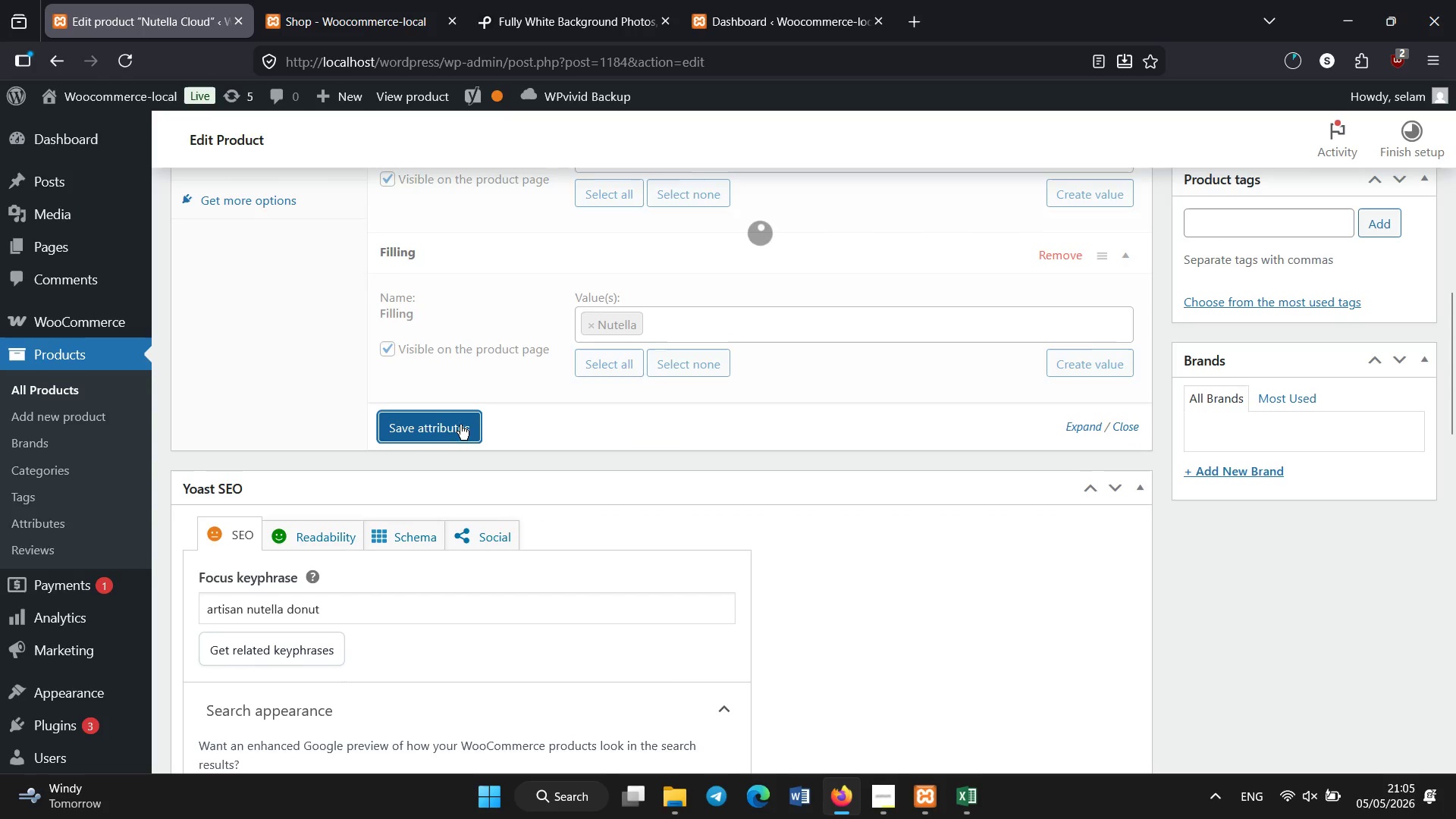 
scroll: coordinate [902, 579], scroll_direction: up, amount: 9.0
 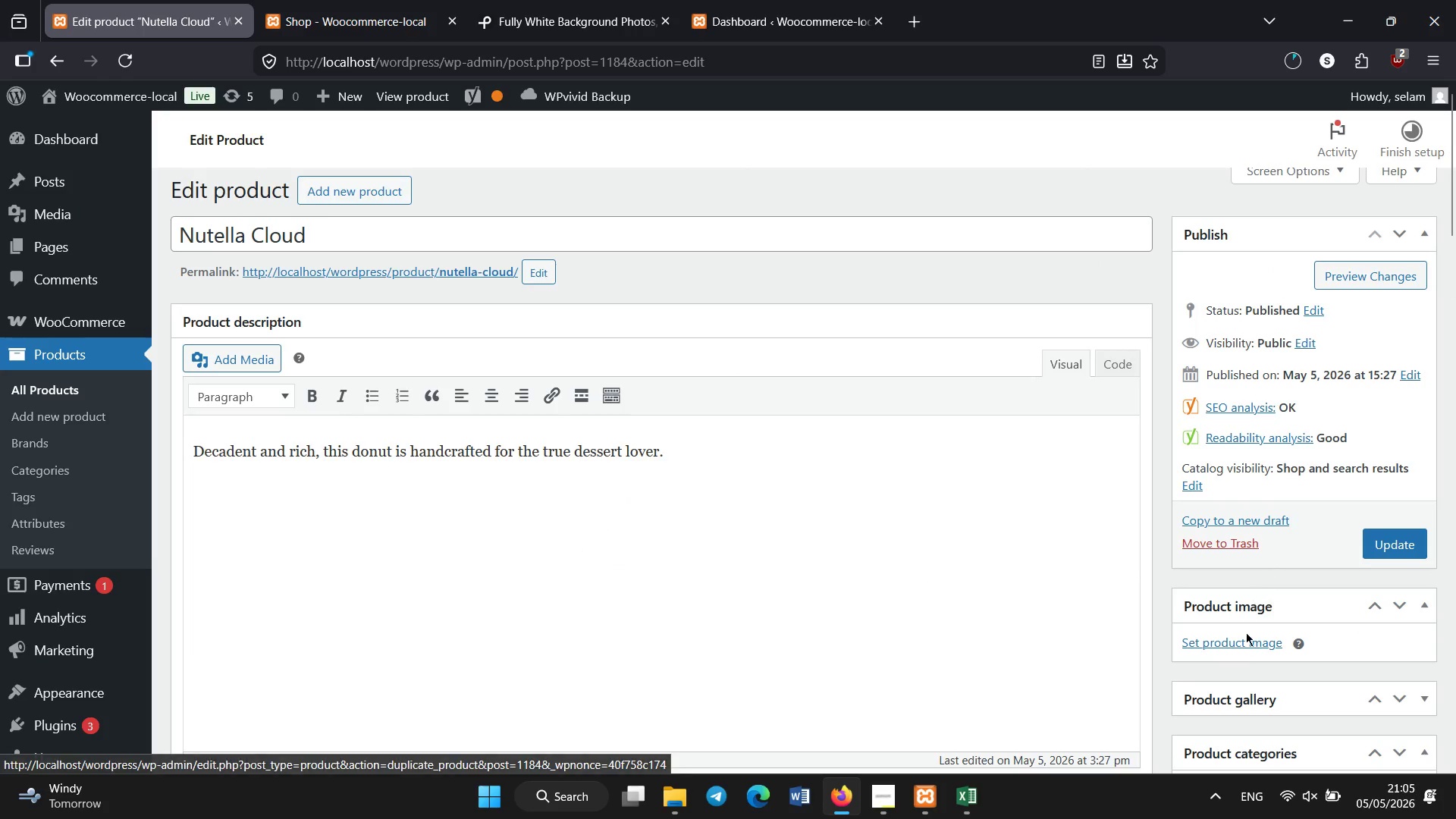 
left_click([1237, 644])
 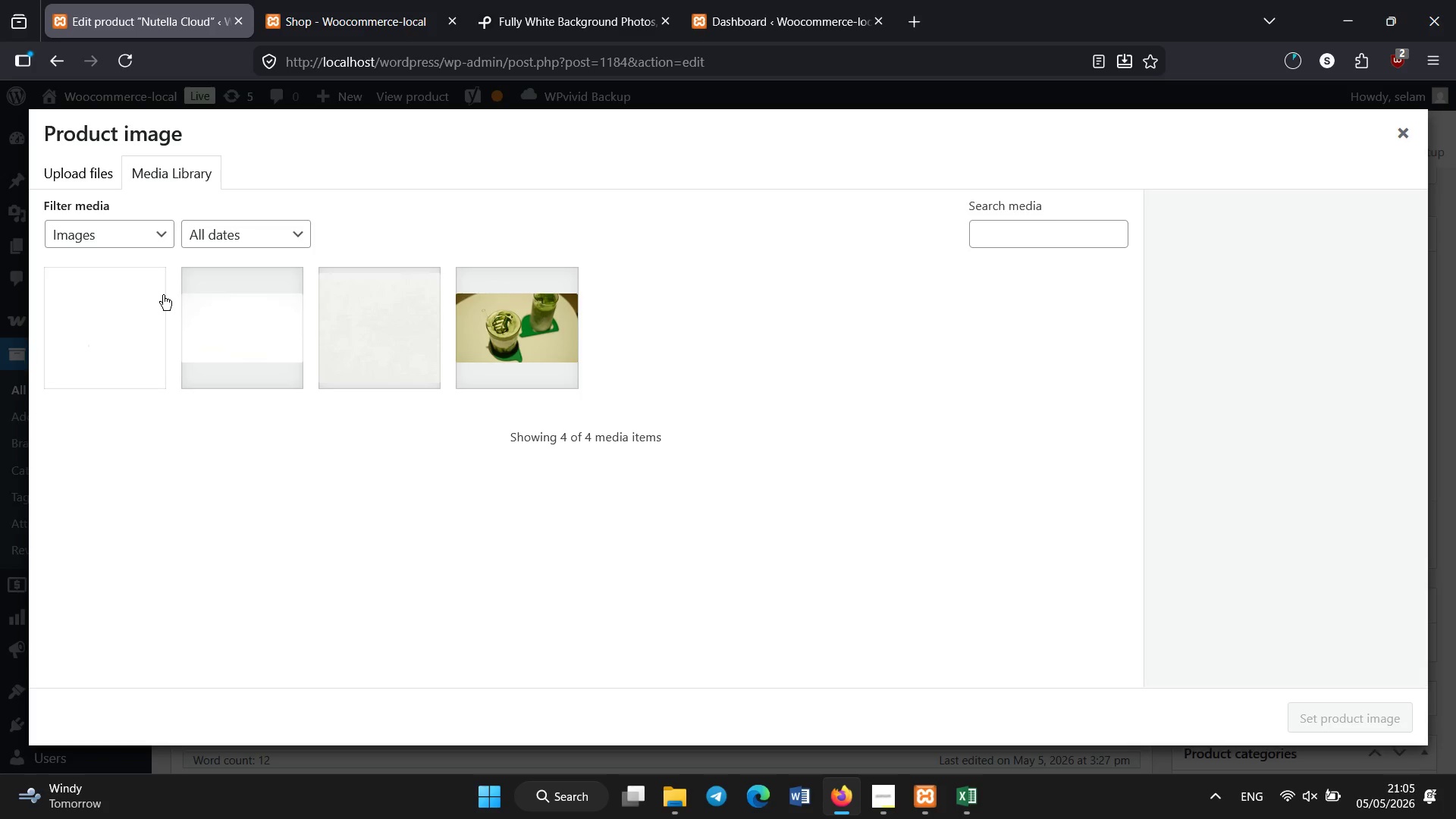 
wait(7.77)
 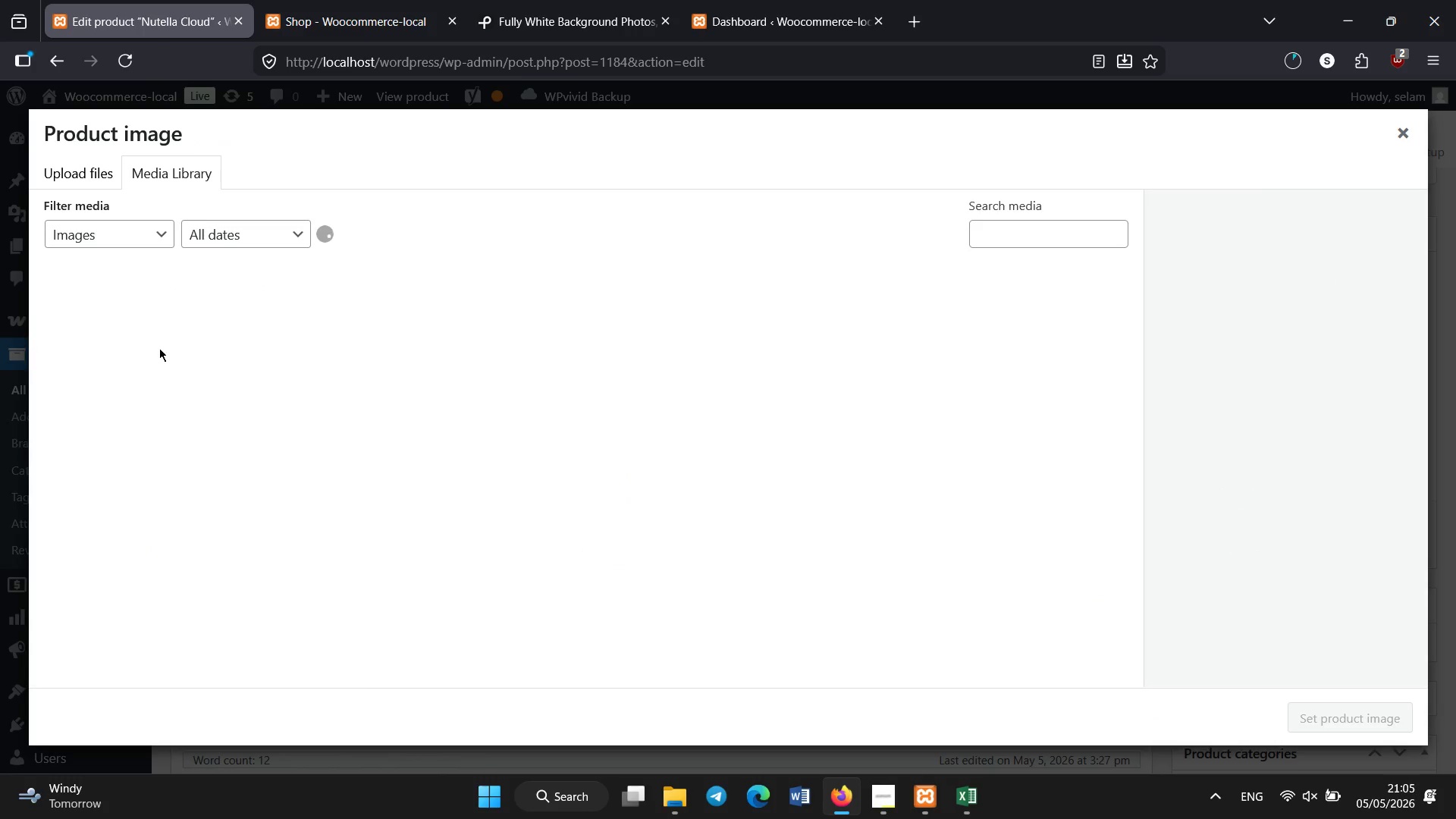 
left_click([105, 334])
 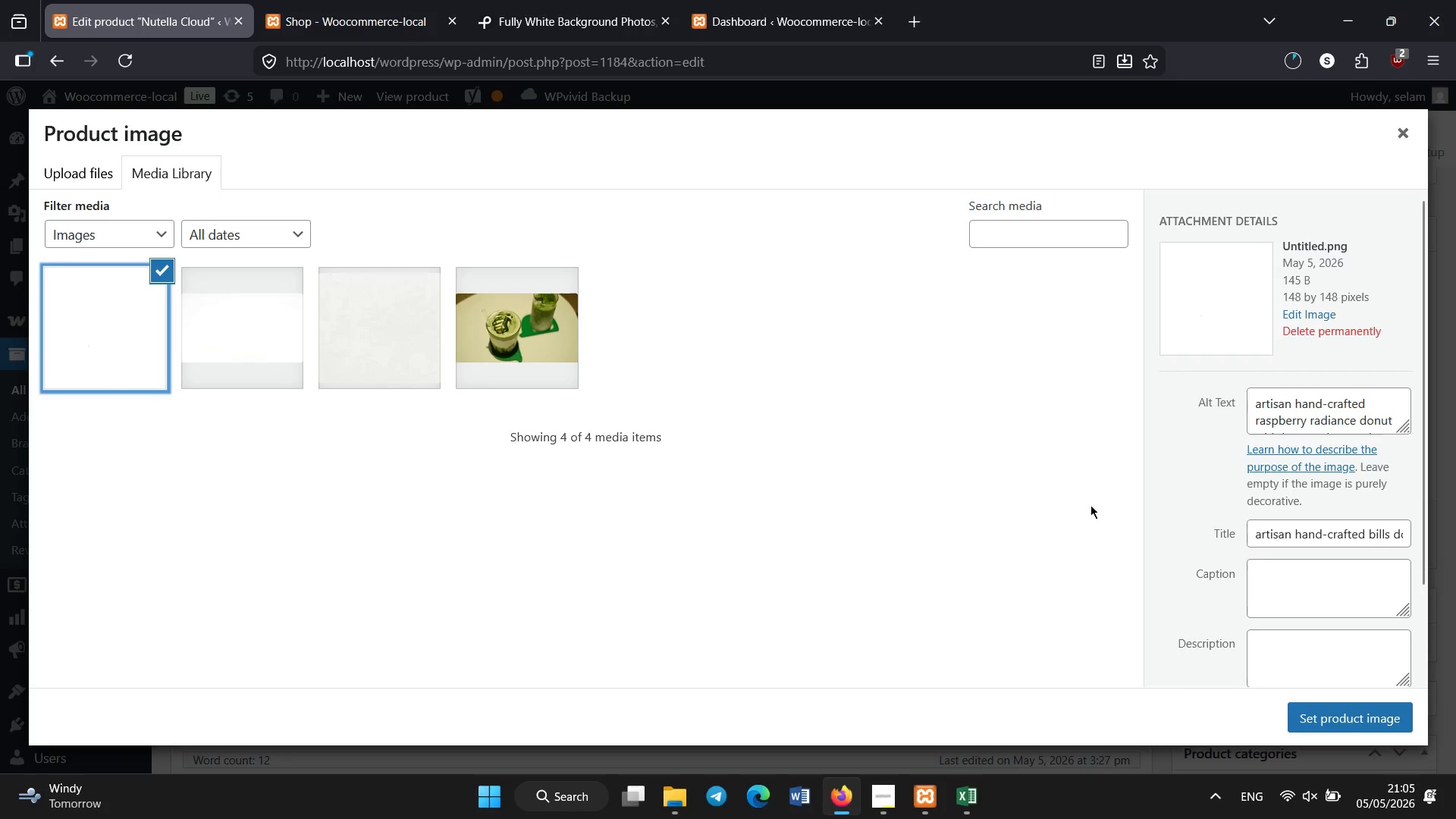 
left_click([1345, 410])
 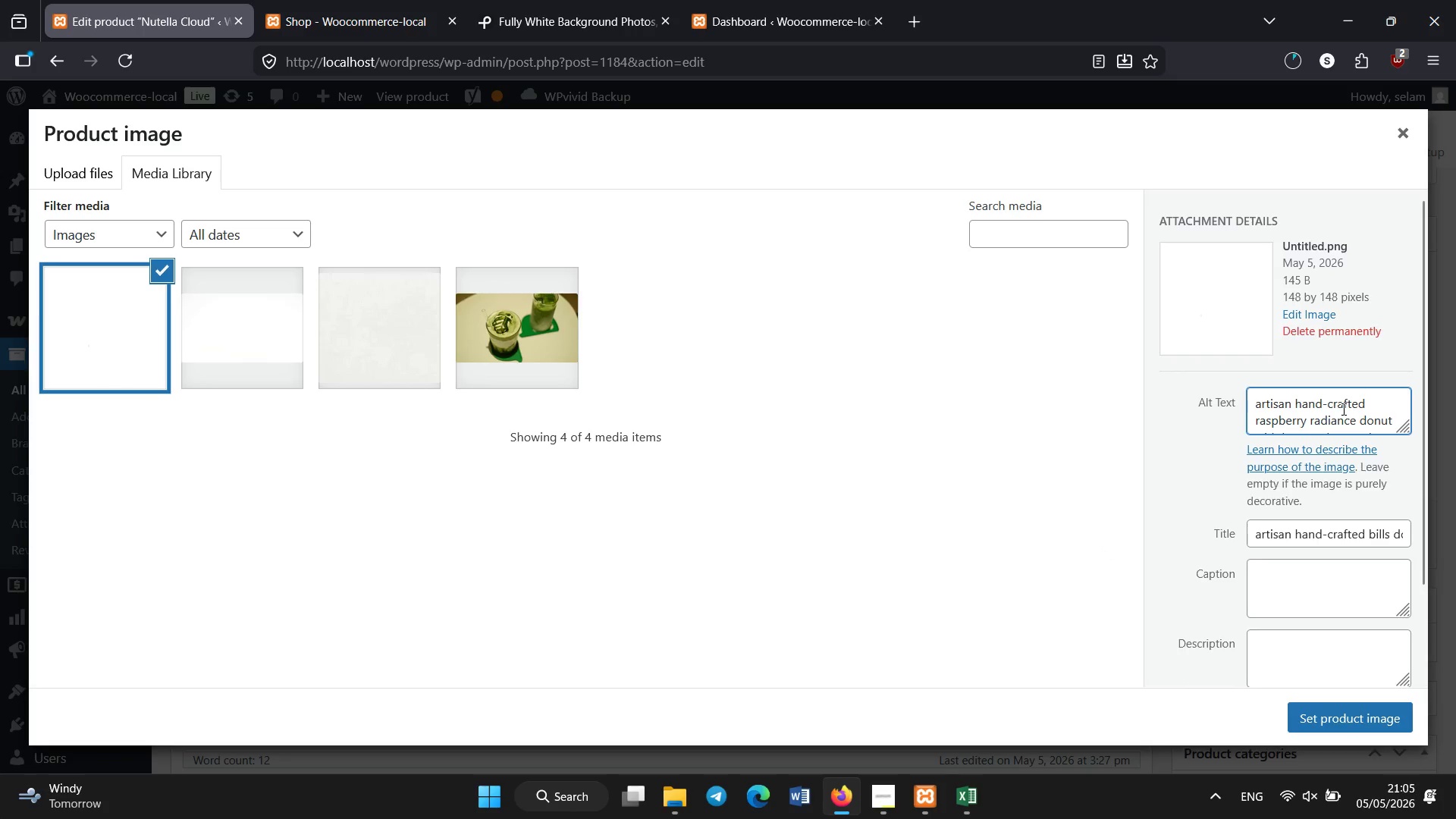 
key(Control+A)
 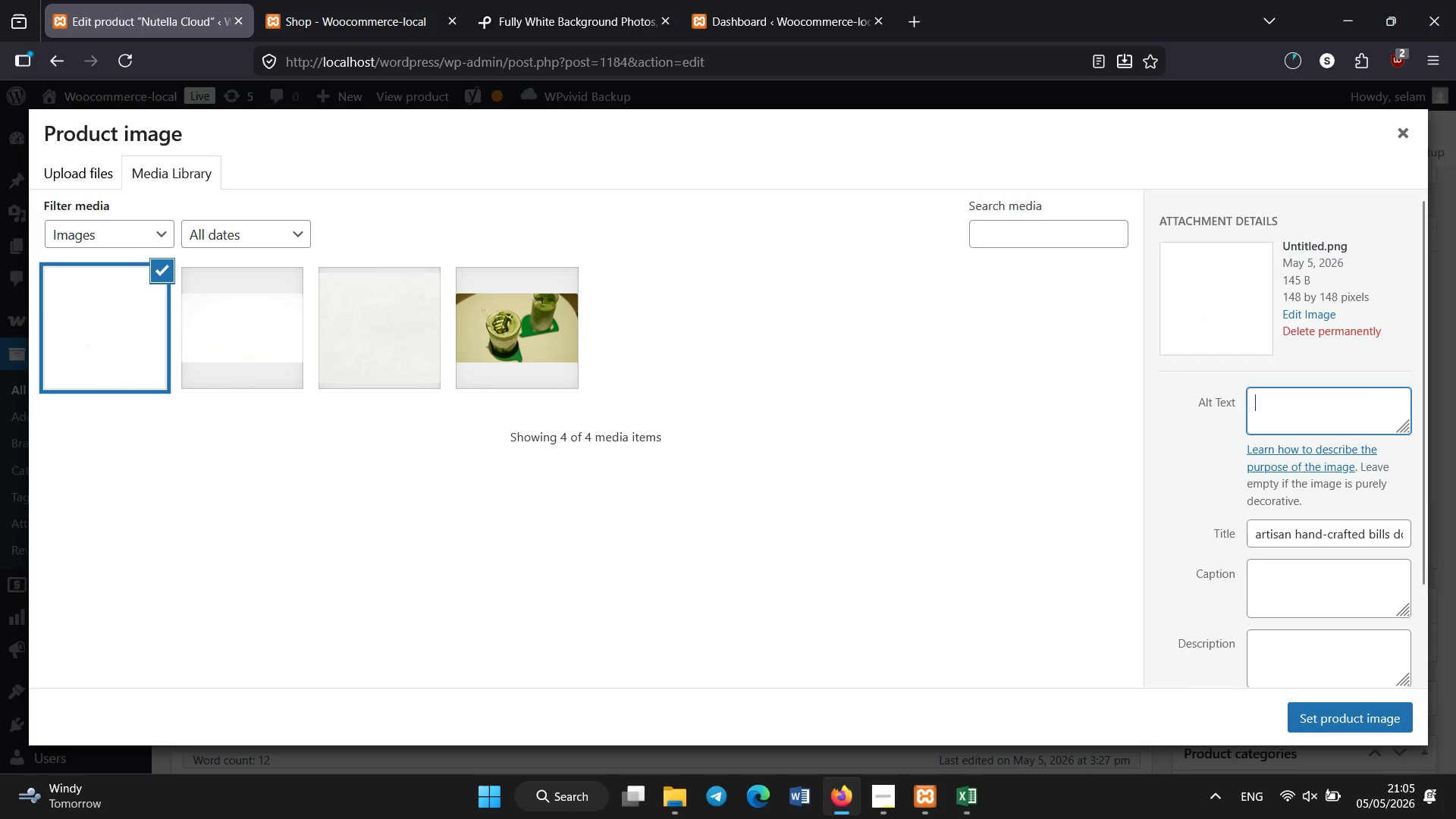 
key(Backspace)
type(artisan hand-crafted nutella cloud donut with chocolate glaze and nutella filling)
 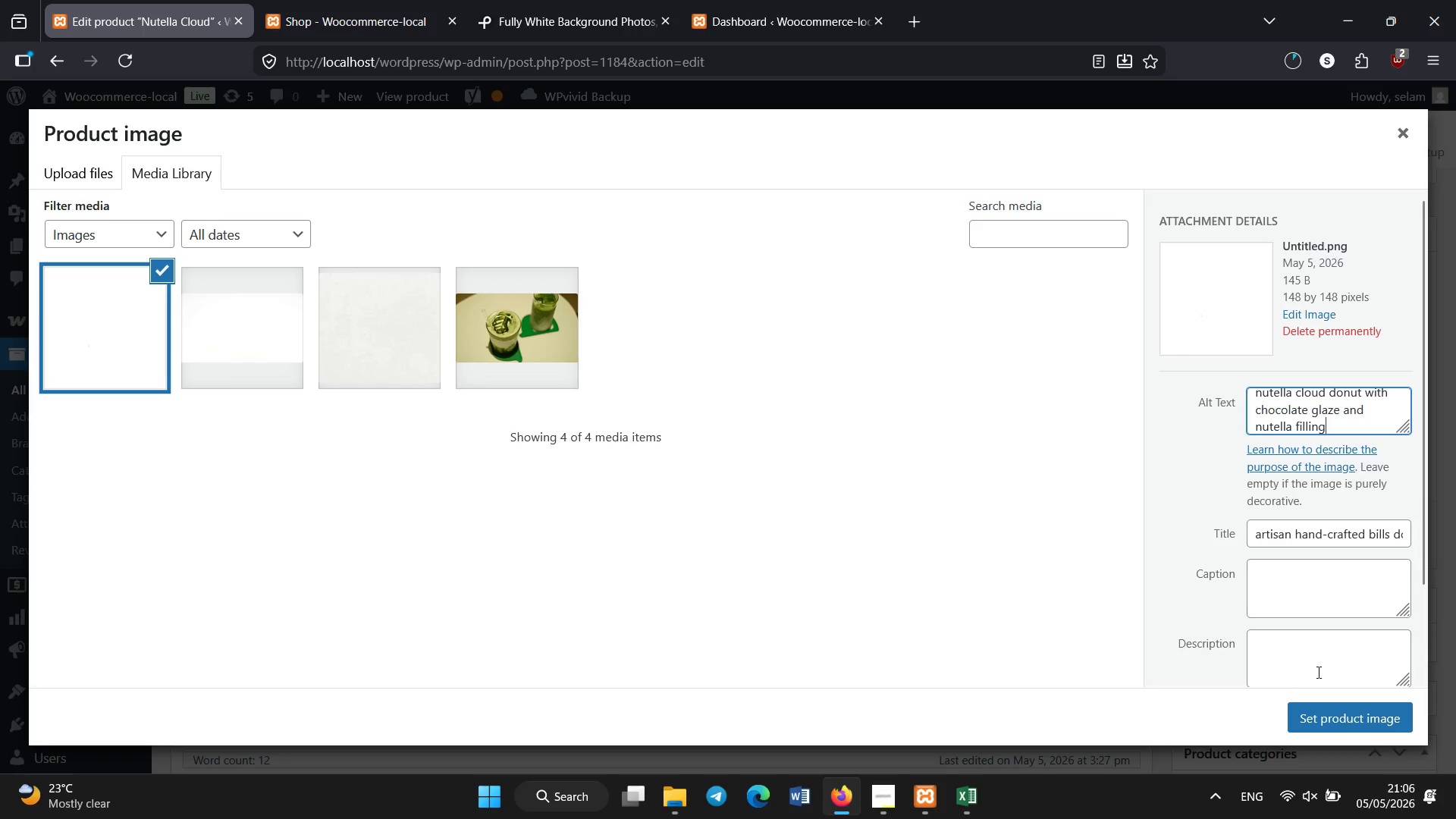 
left_click([1323, 715])
 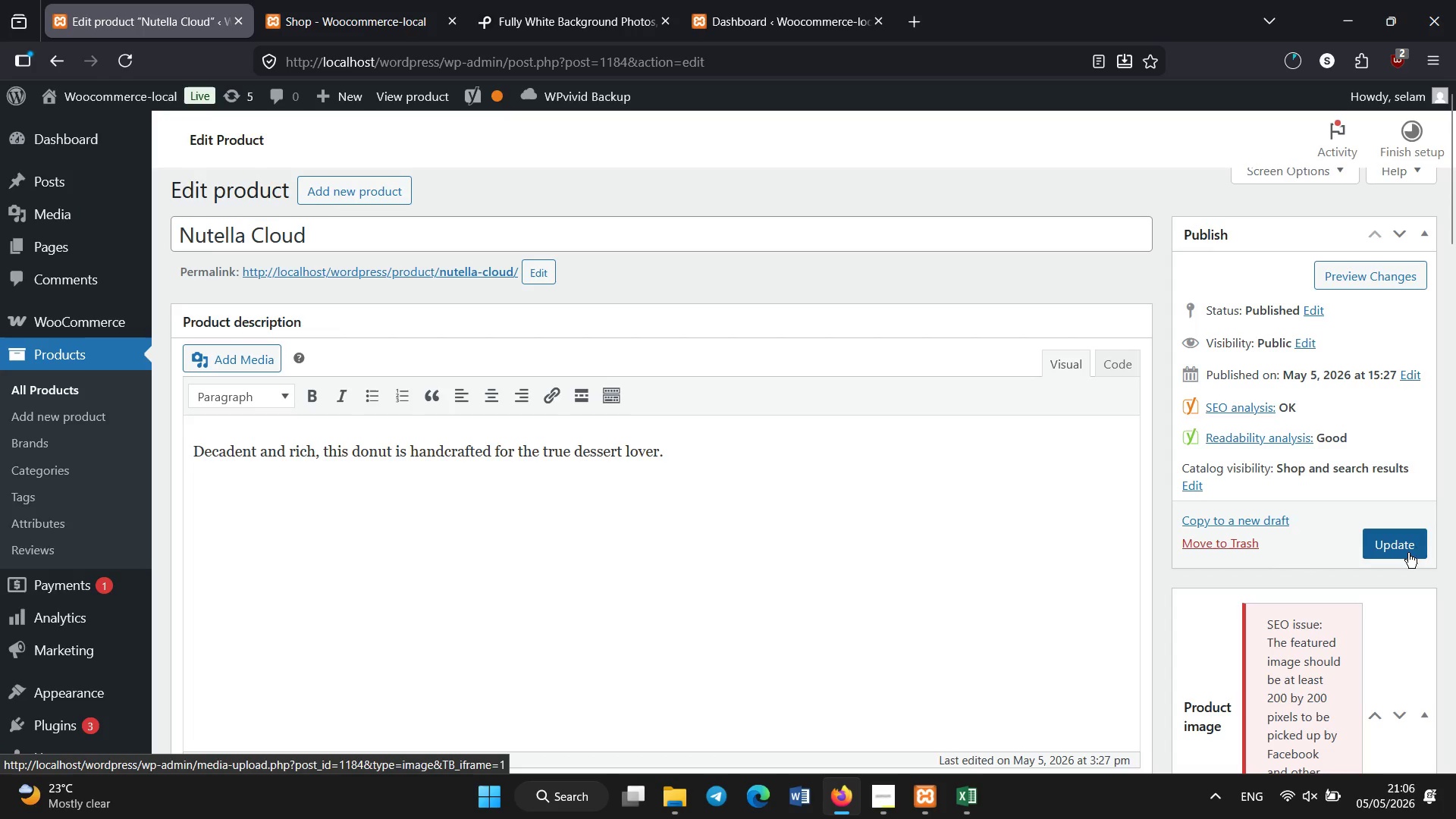 
scroll: coordinate [1259, 556], scroll_direction: down, amount: 2.0
 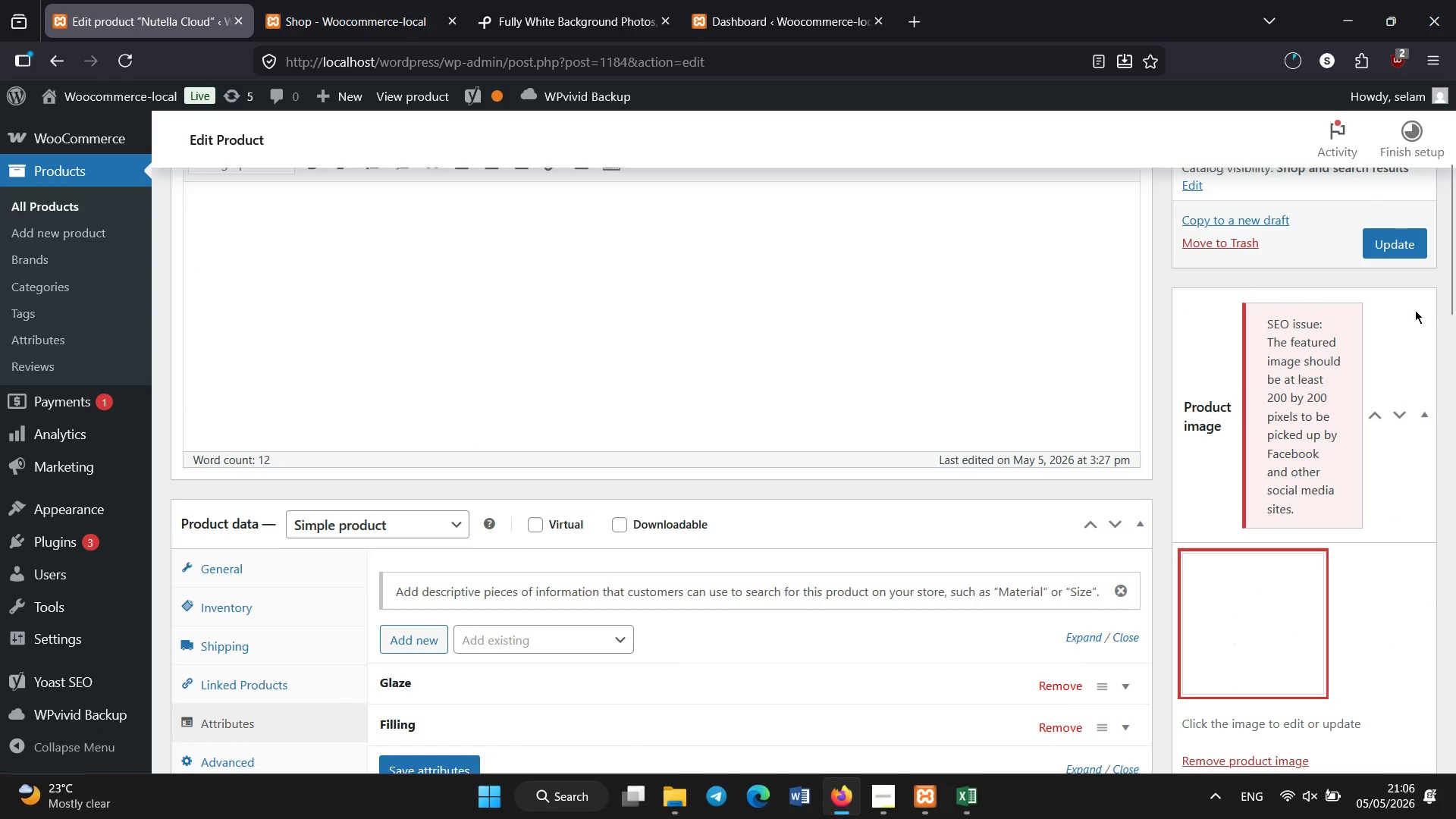 
left_click([1402, 234])
 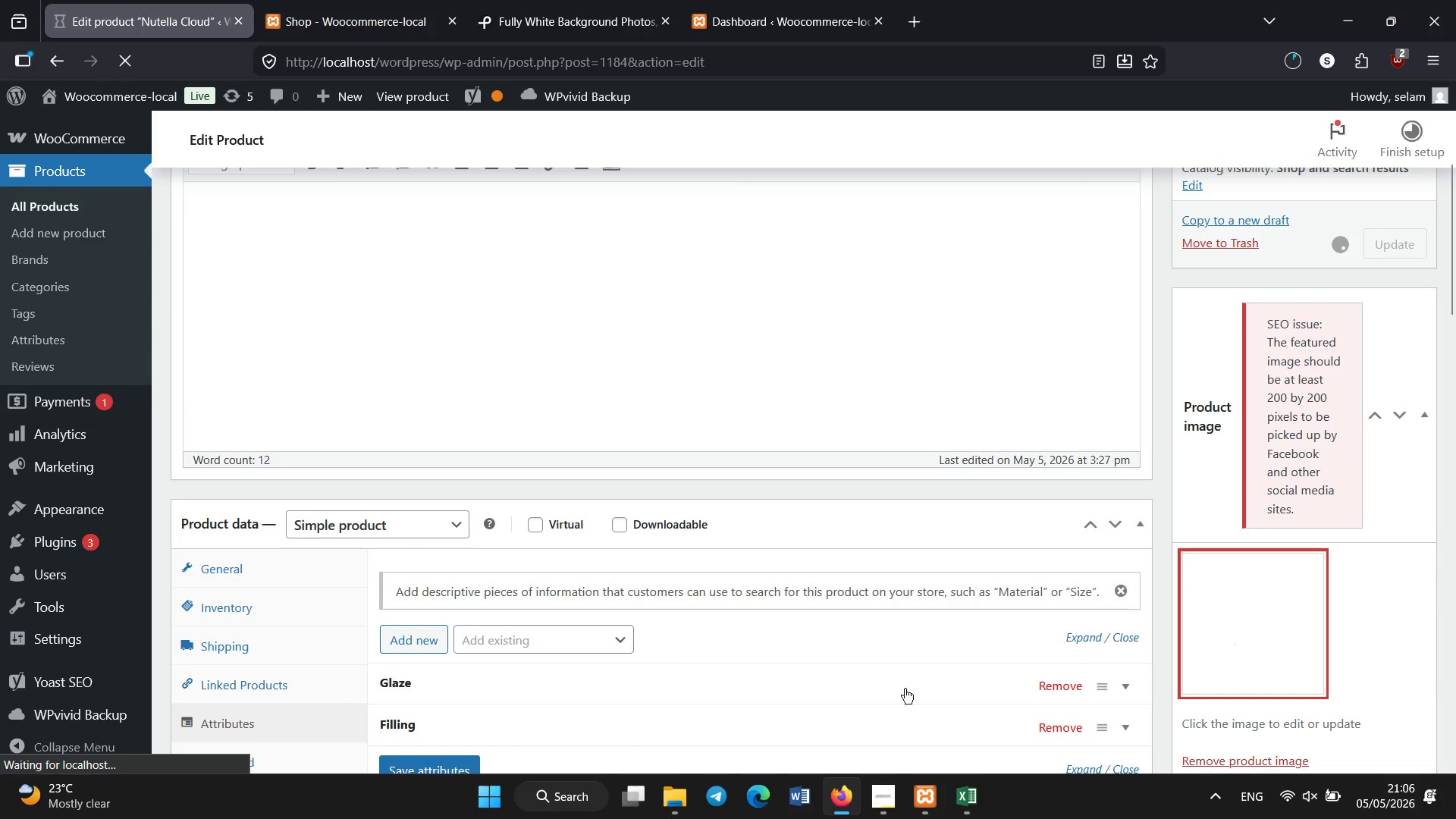 
left_click([873, 803])